 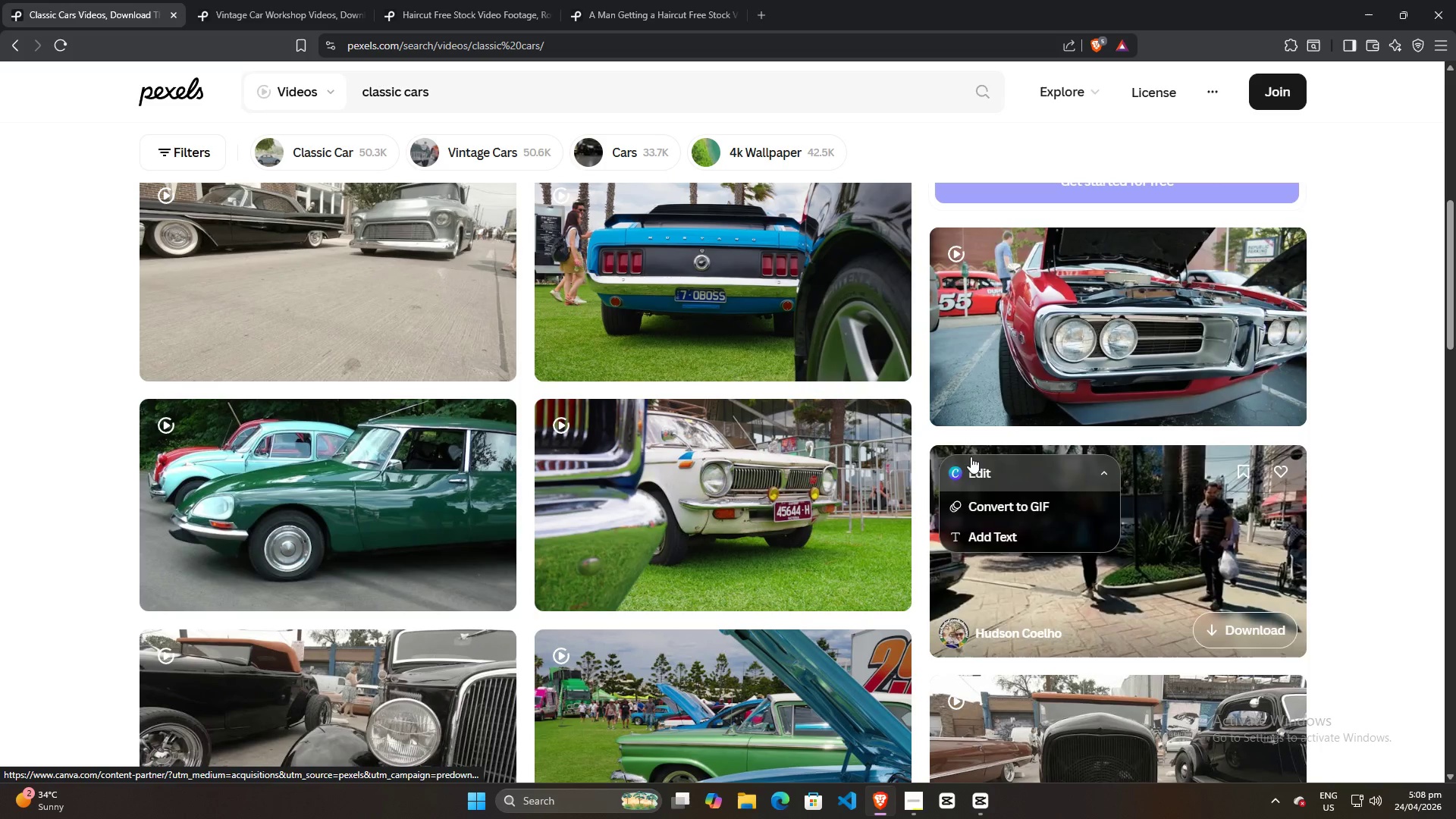 
scroll: coordinate [805, 412], scroll_direction: down, amount: 5.0
 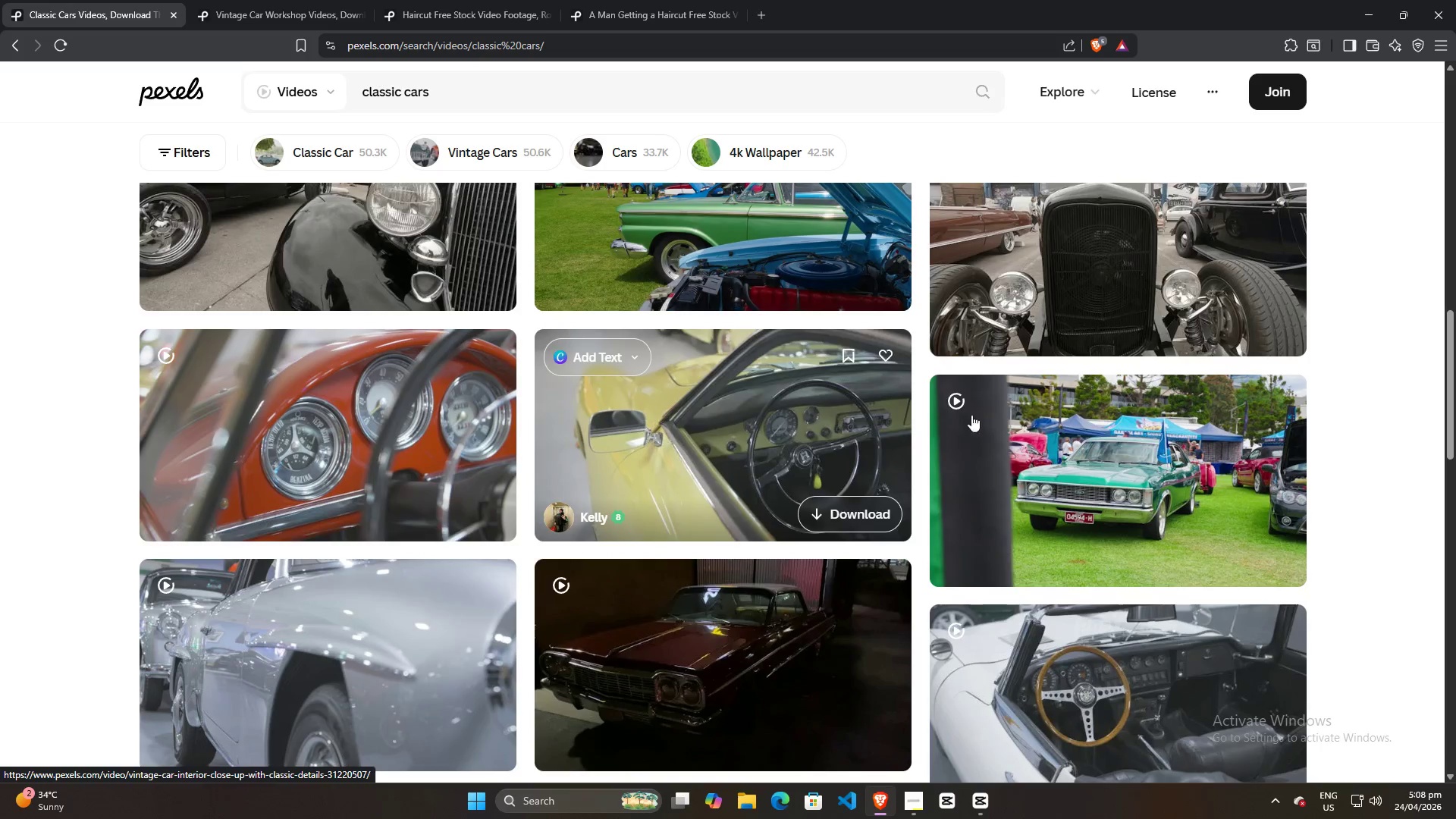 
mouse_move([1168, 497])
 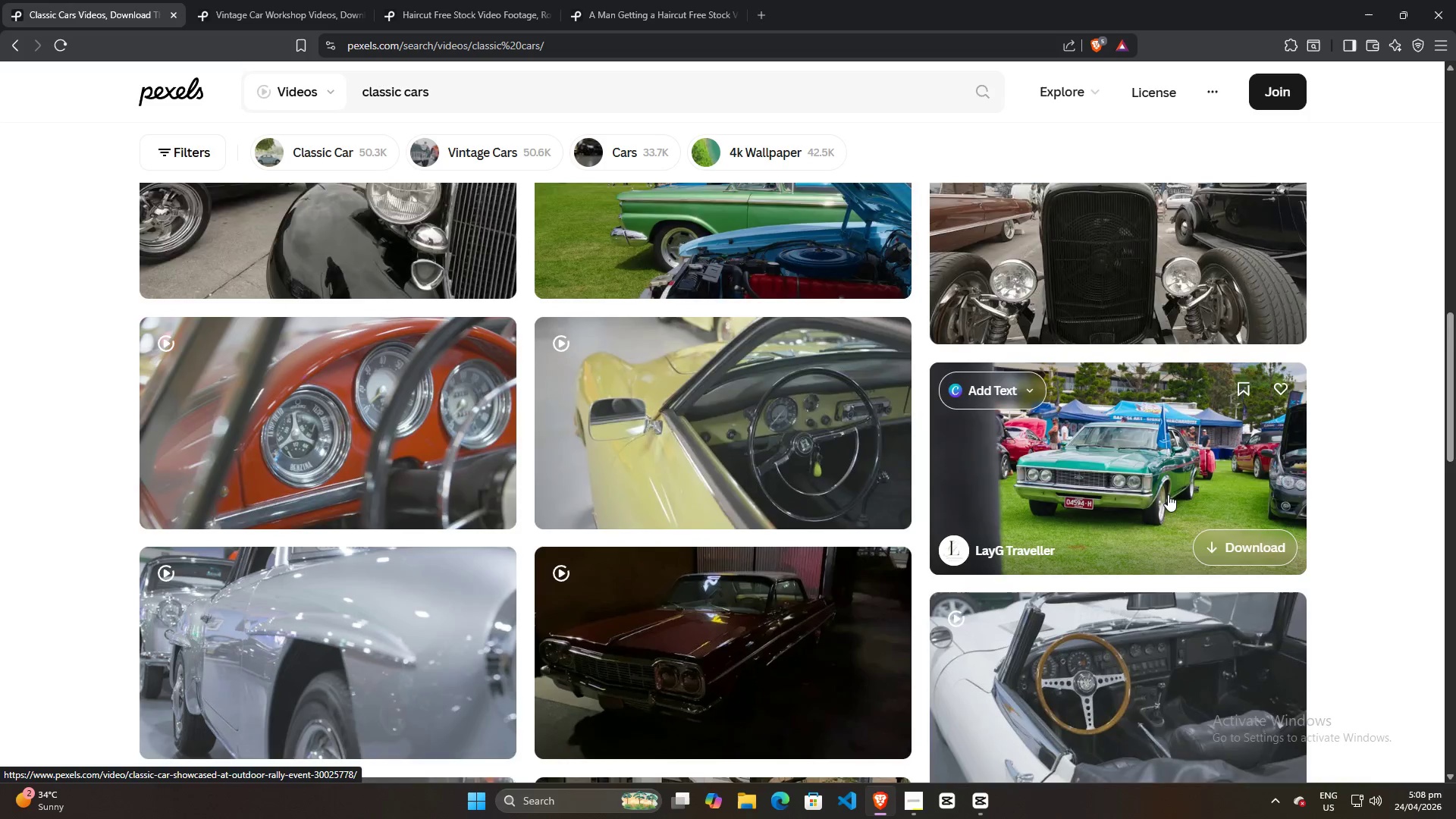 
scroll: coordinate [1146, 463], scroll_direction: down, amount: 7.0
 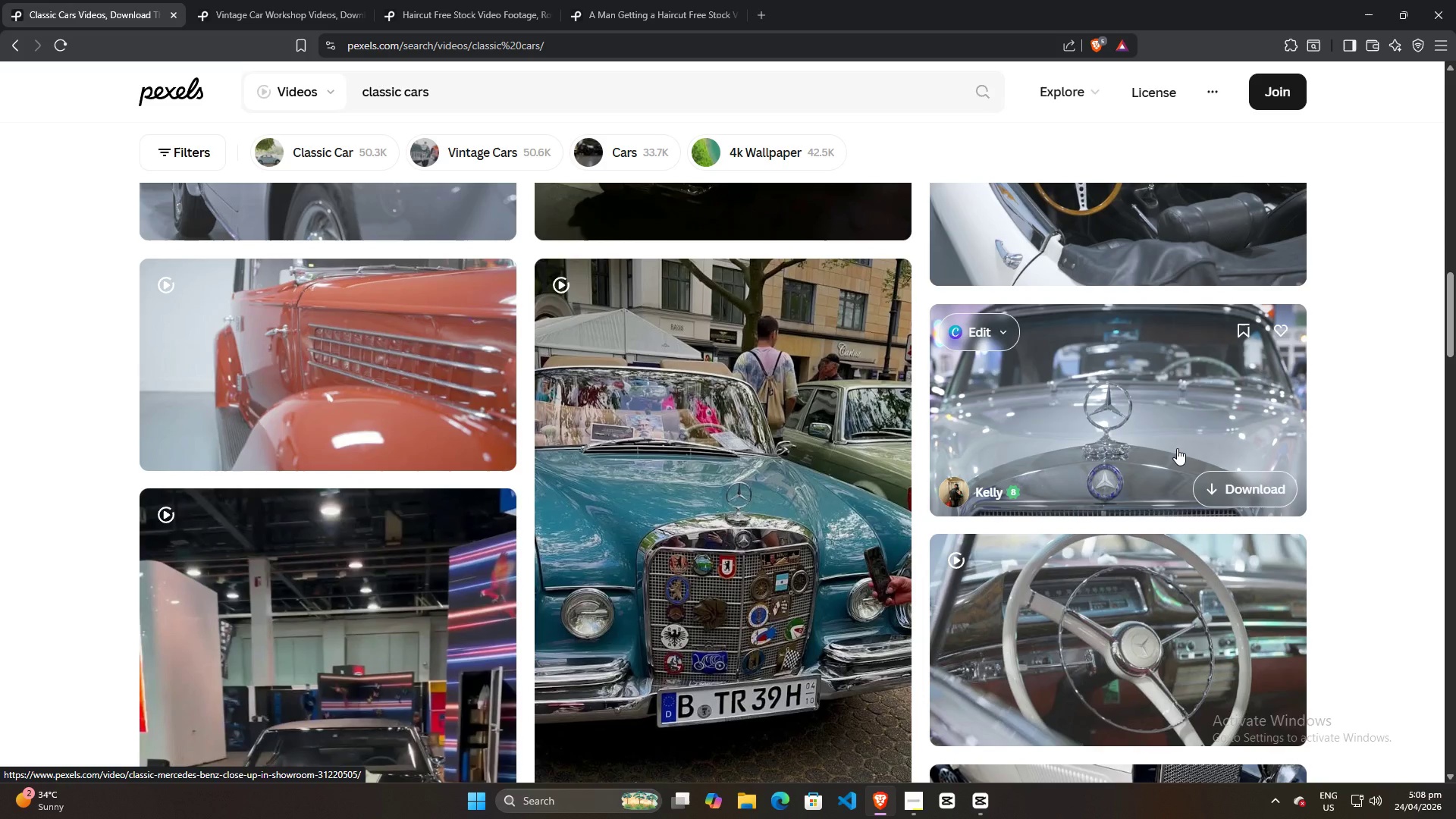 
left_click([1222, 480])
 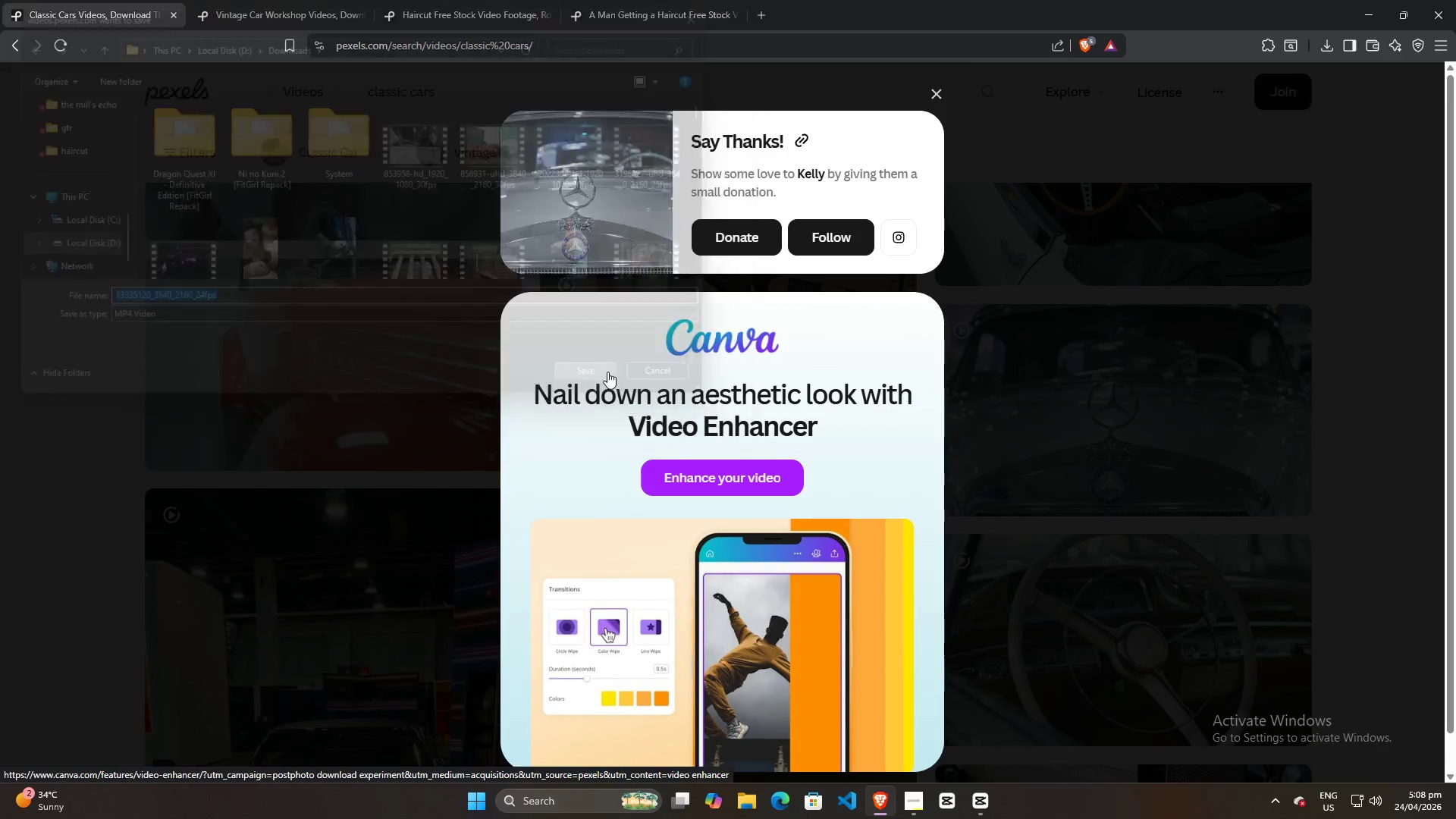 
left_click_drag(start_coordinate=[1181, 79], to_coordinate=[340, 206])
 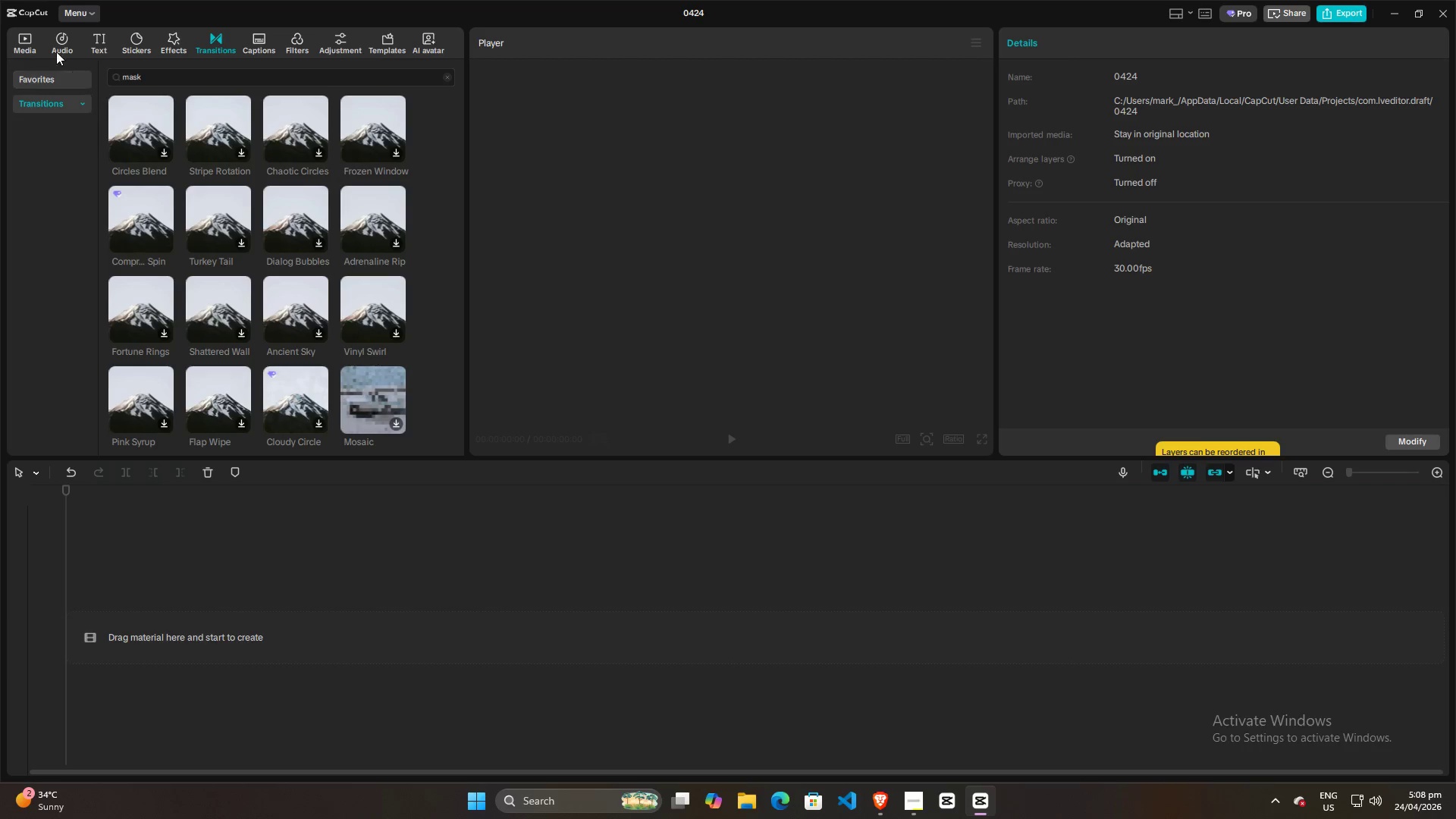 
left_click([14, 33])
 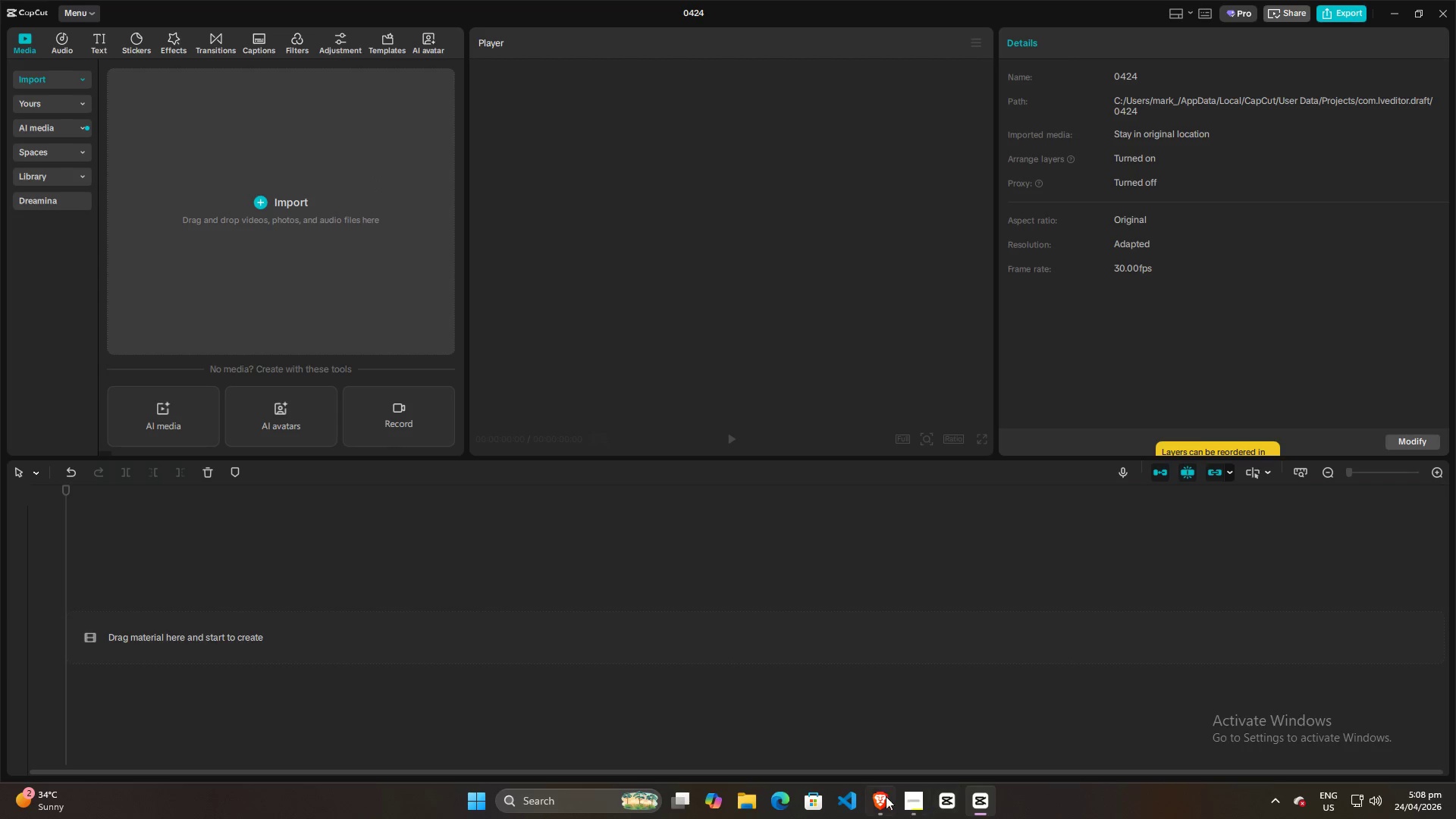 
key(Alt+AltLeft)
 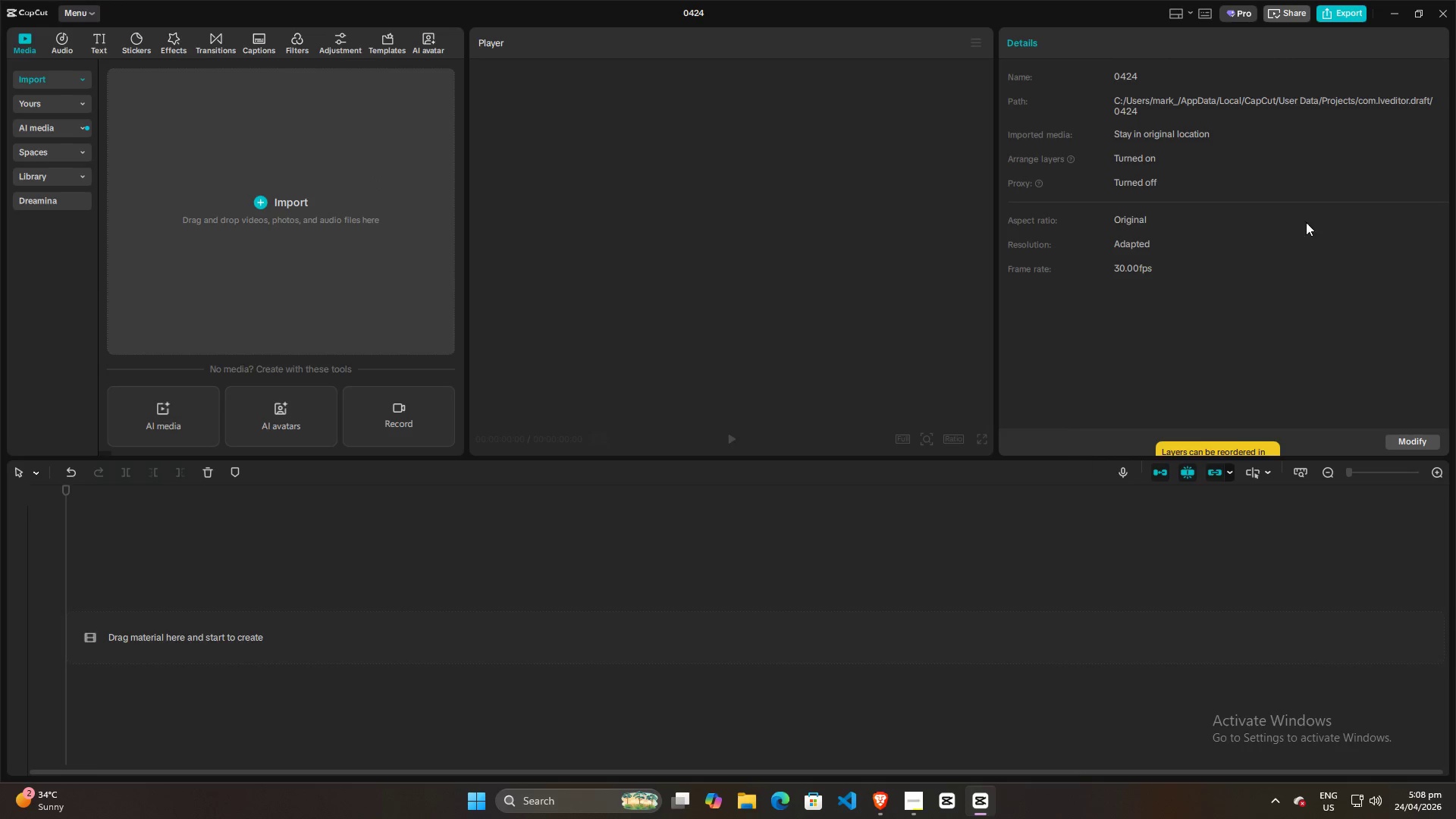 
key(Alt+Tab)
 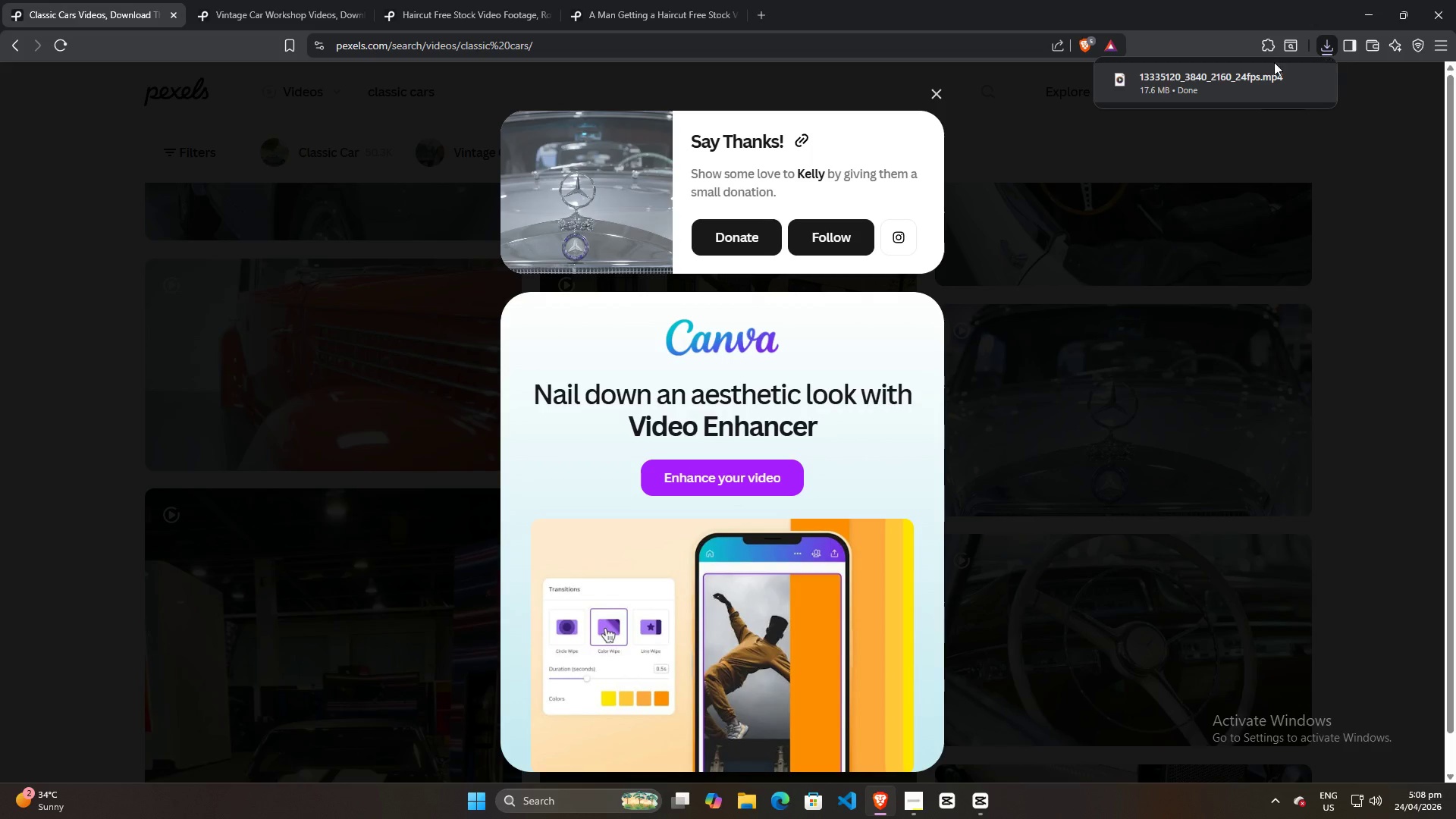 
left_click_drag(start_coordinate=[1173, 73], to_coordinate=[215, 220])
 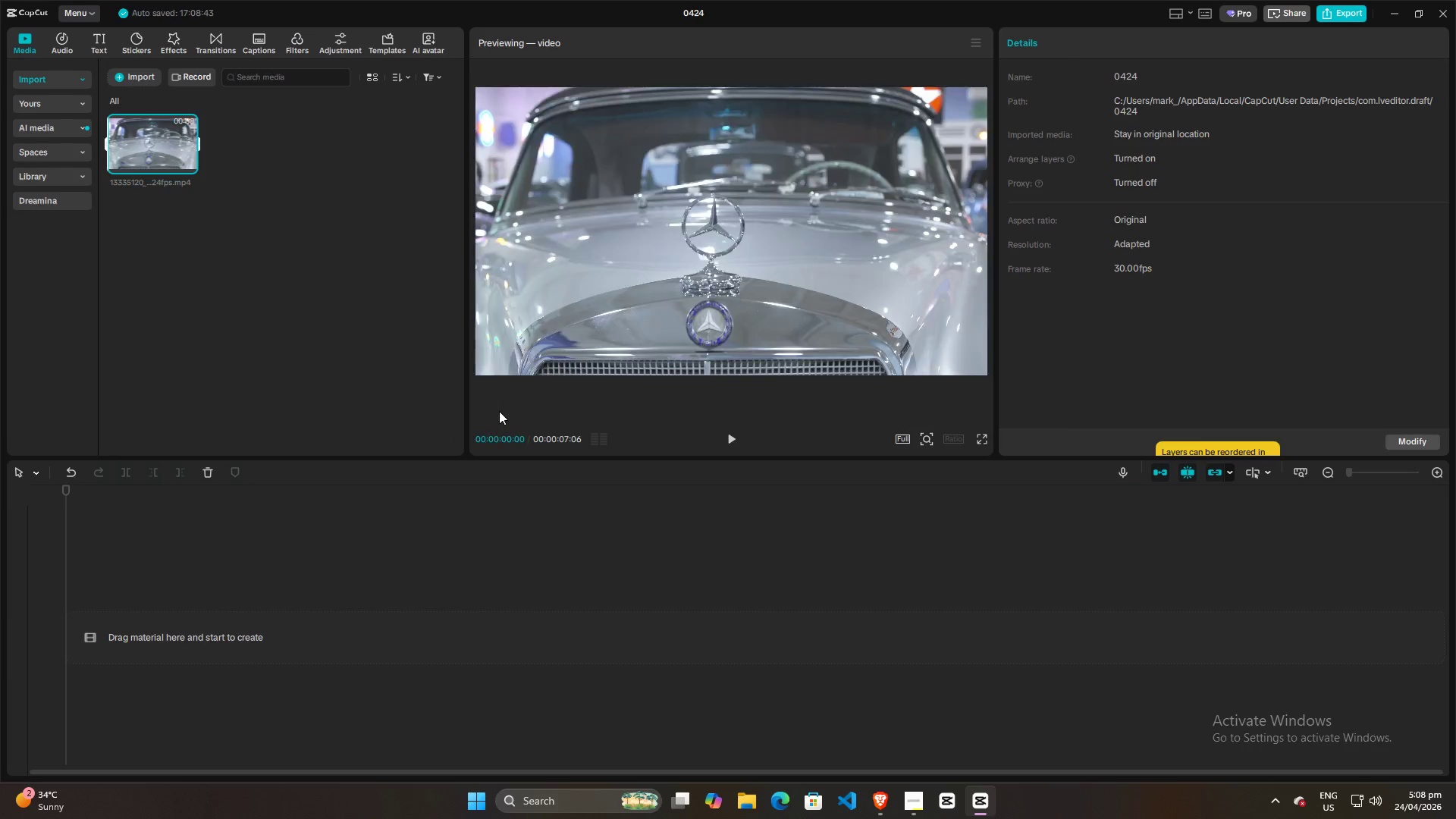 
key(Alt+AltLeft)
 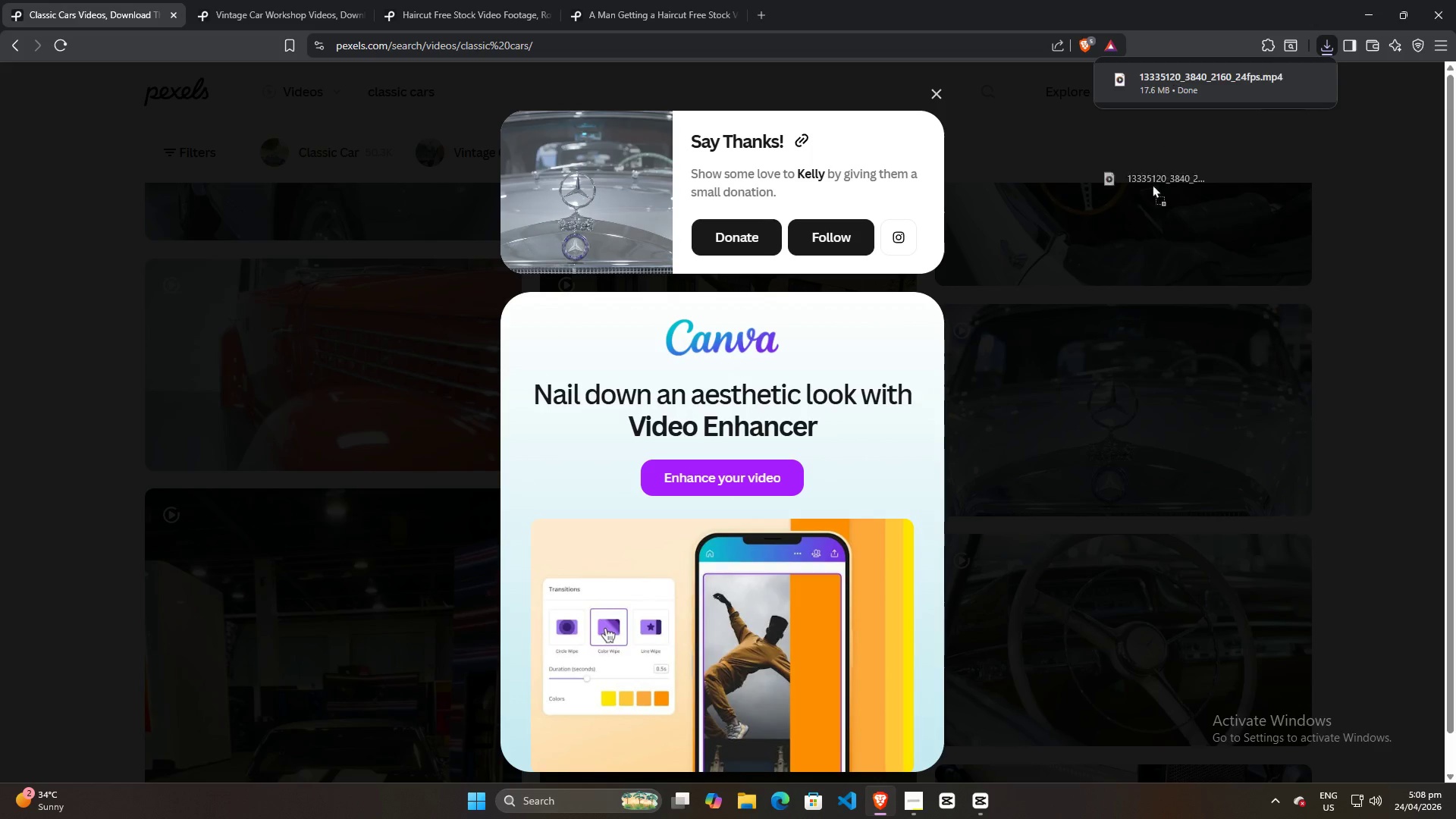 
key(Alt+Tab)
 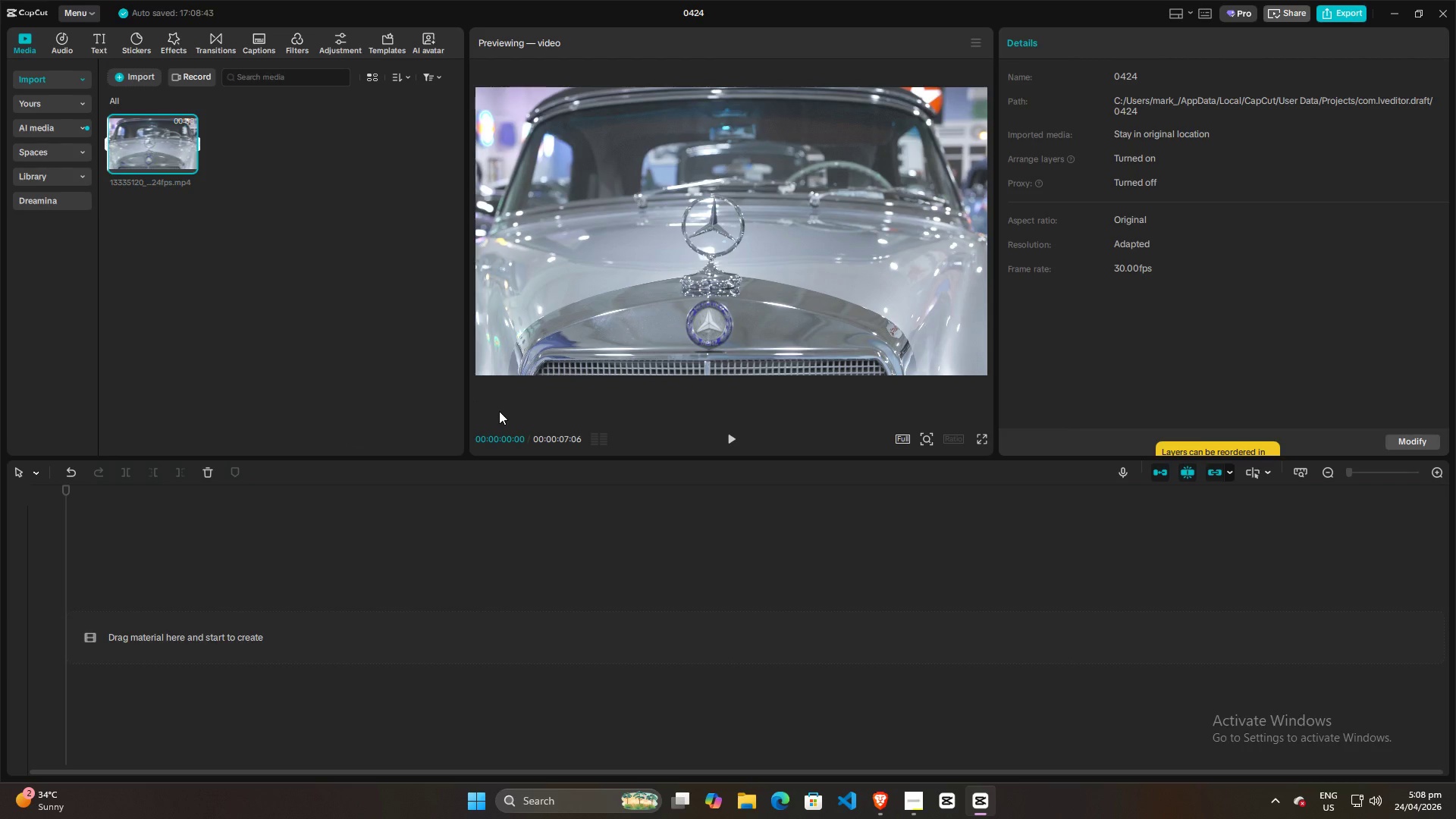 
key(Alt+AltLeft)
 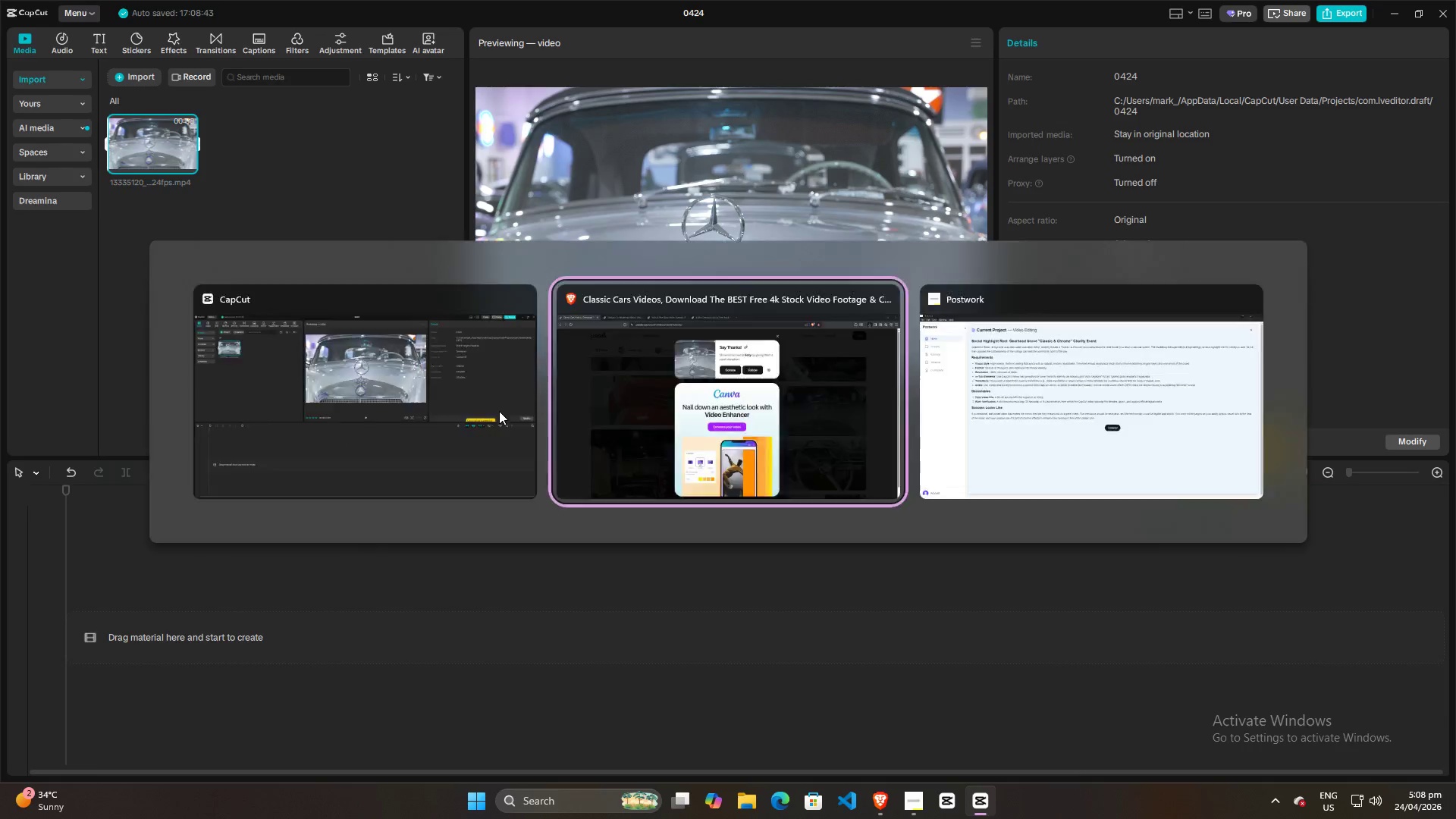 
key(Alt+Tab)
 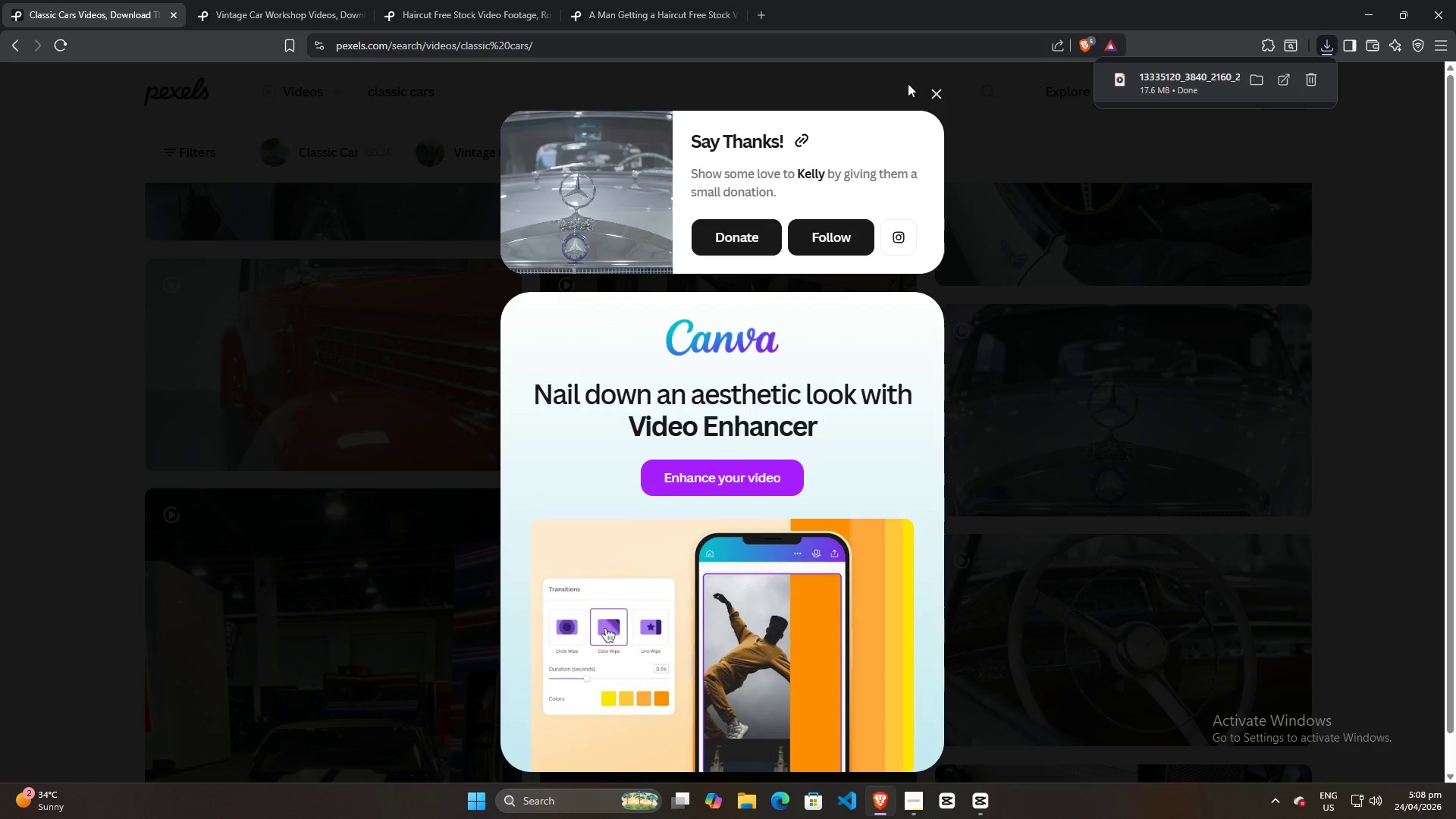 
left_click([929, 93])
 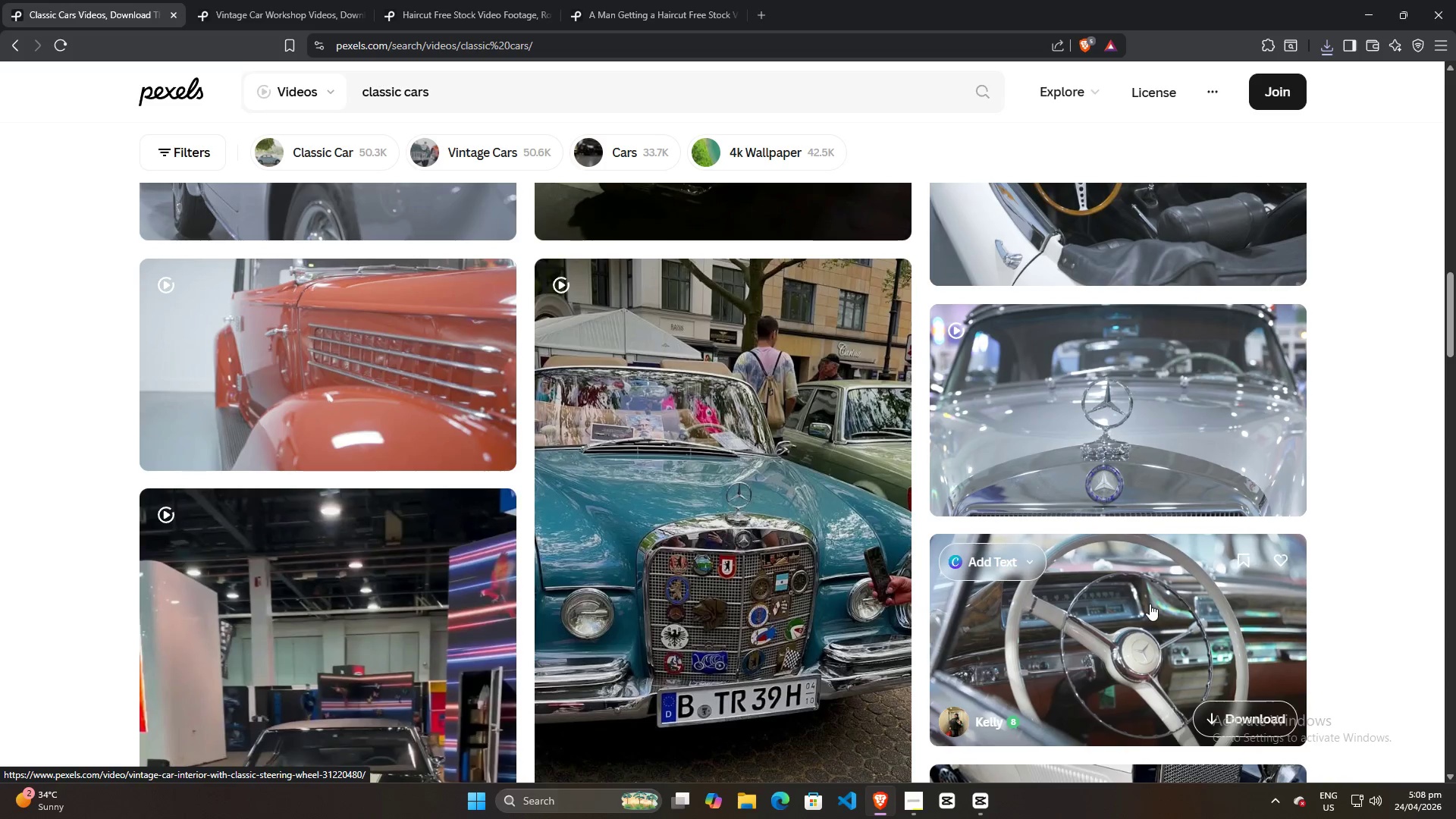 
wait(5.61)
 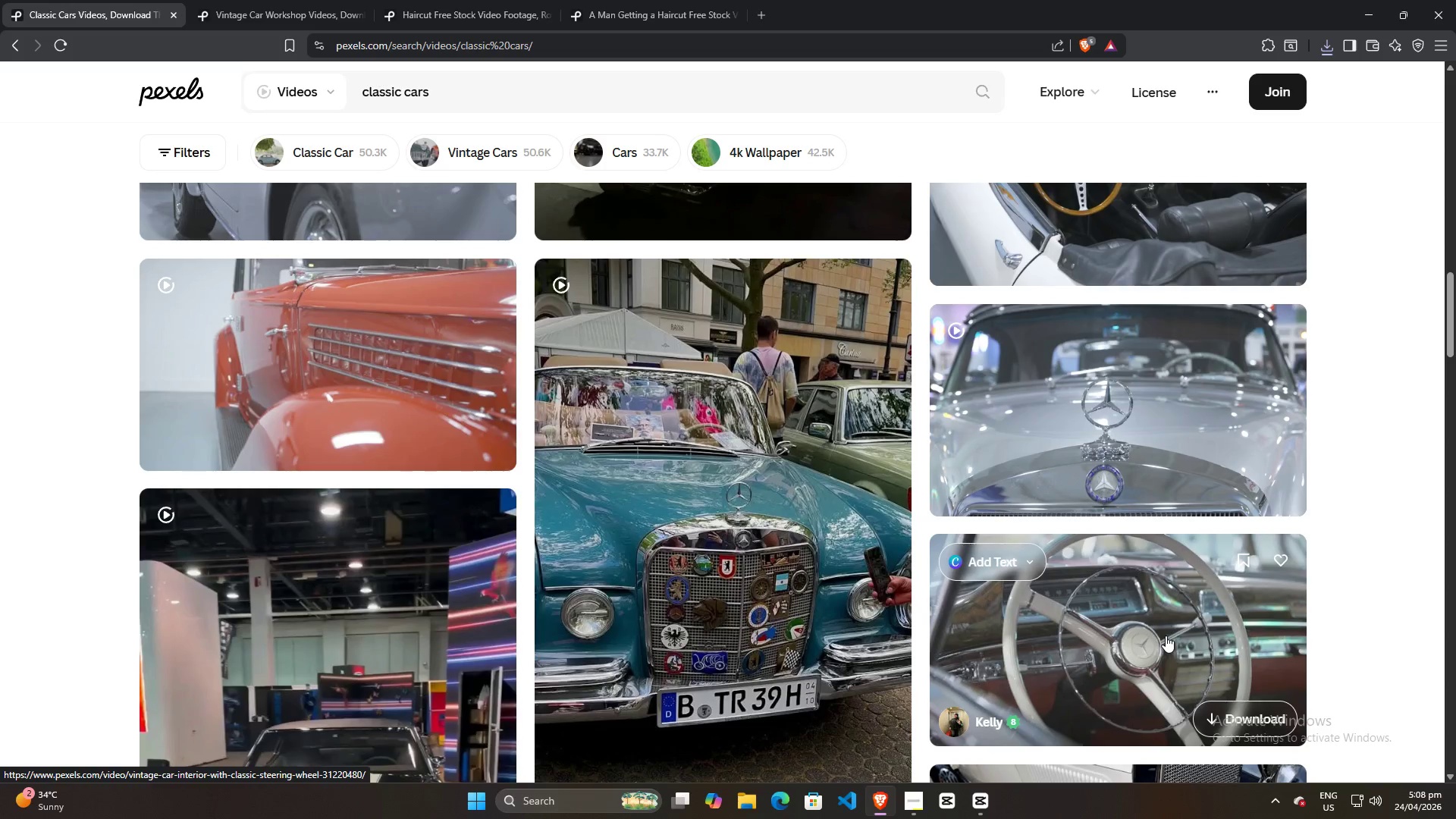 
left_click([263, 0])
 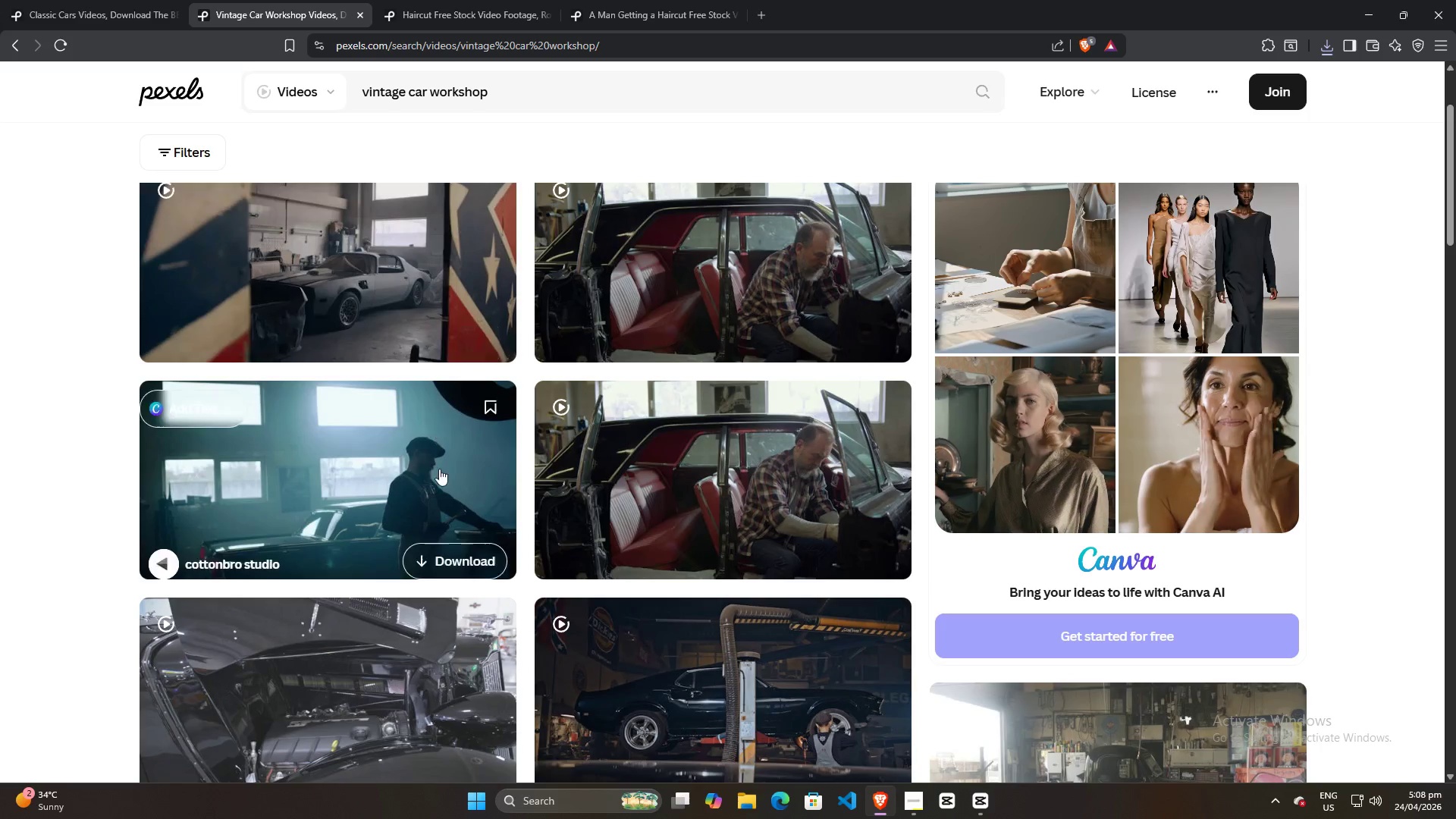 
scroll: coordinate [439, 488], scroll_direction: down, amount: 3.0
 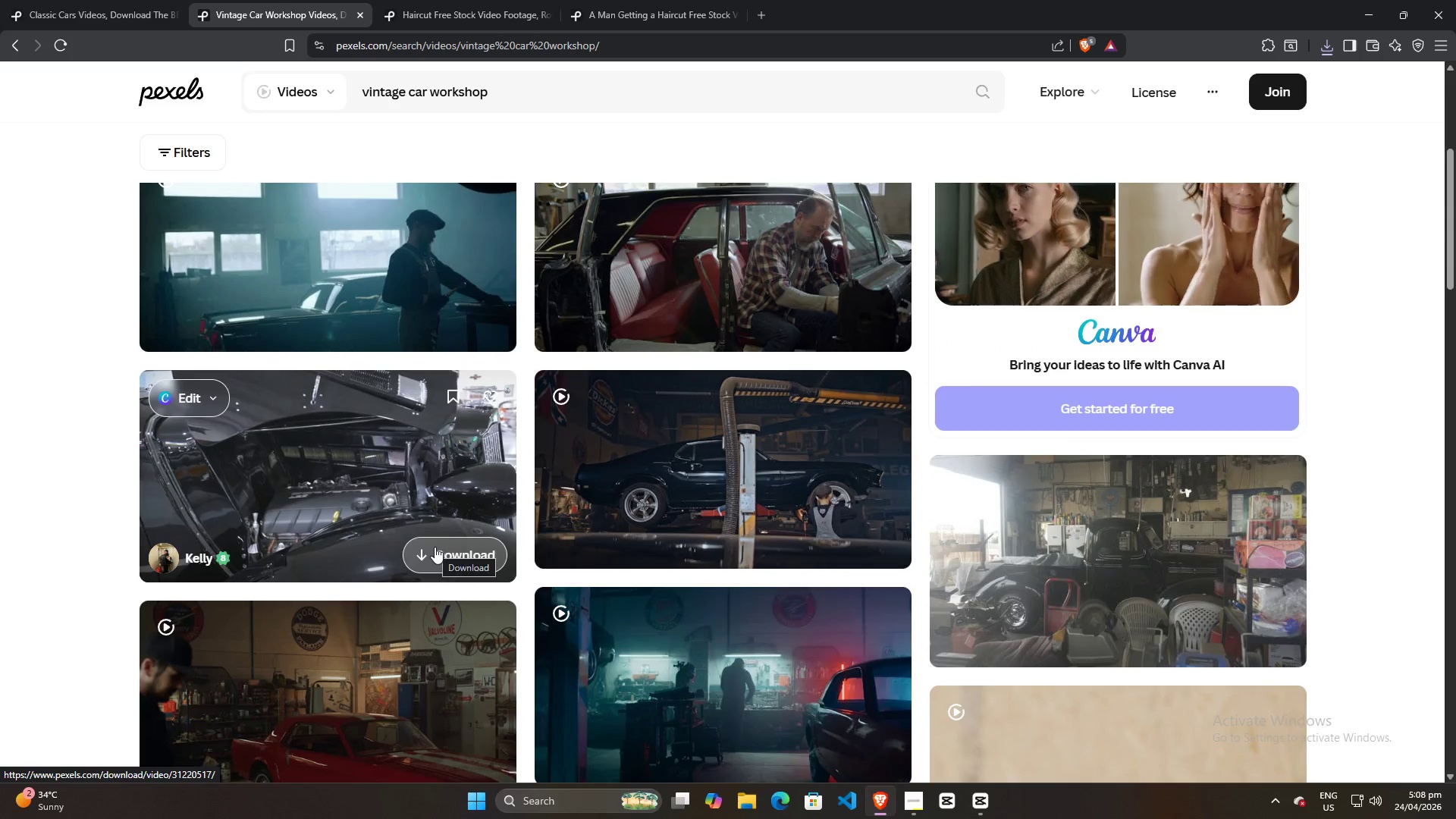 
left_click([436, 547])
 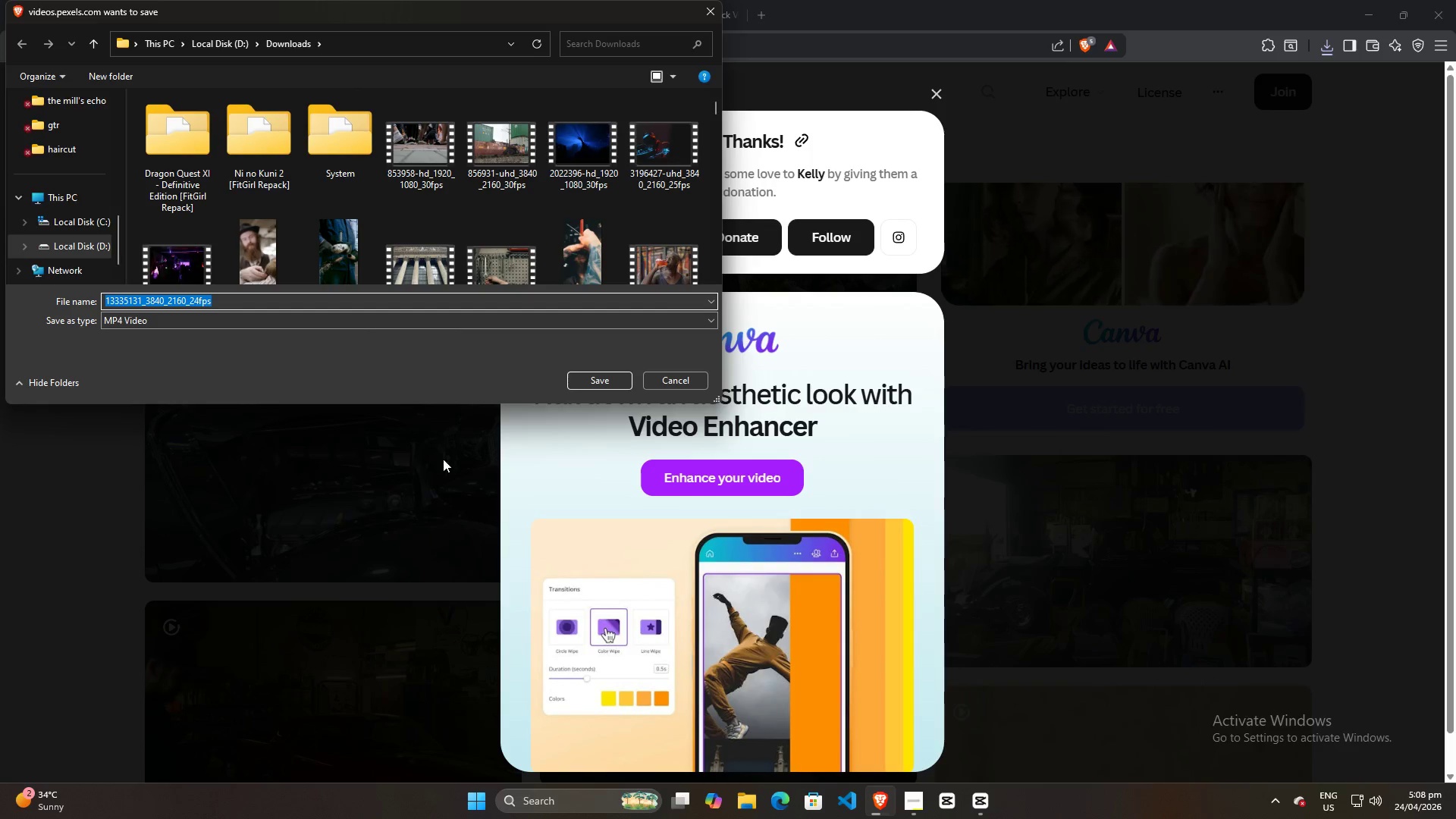 
left_click([576, 383])
 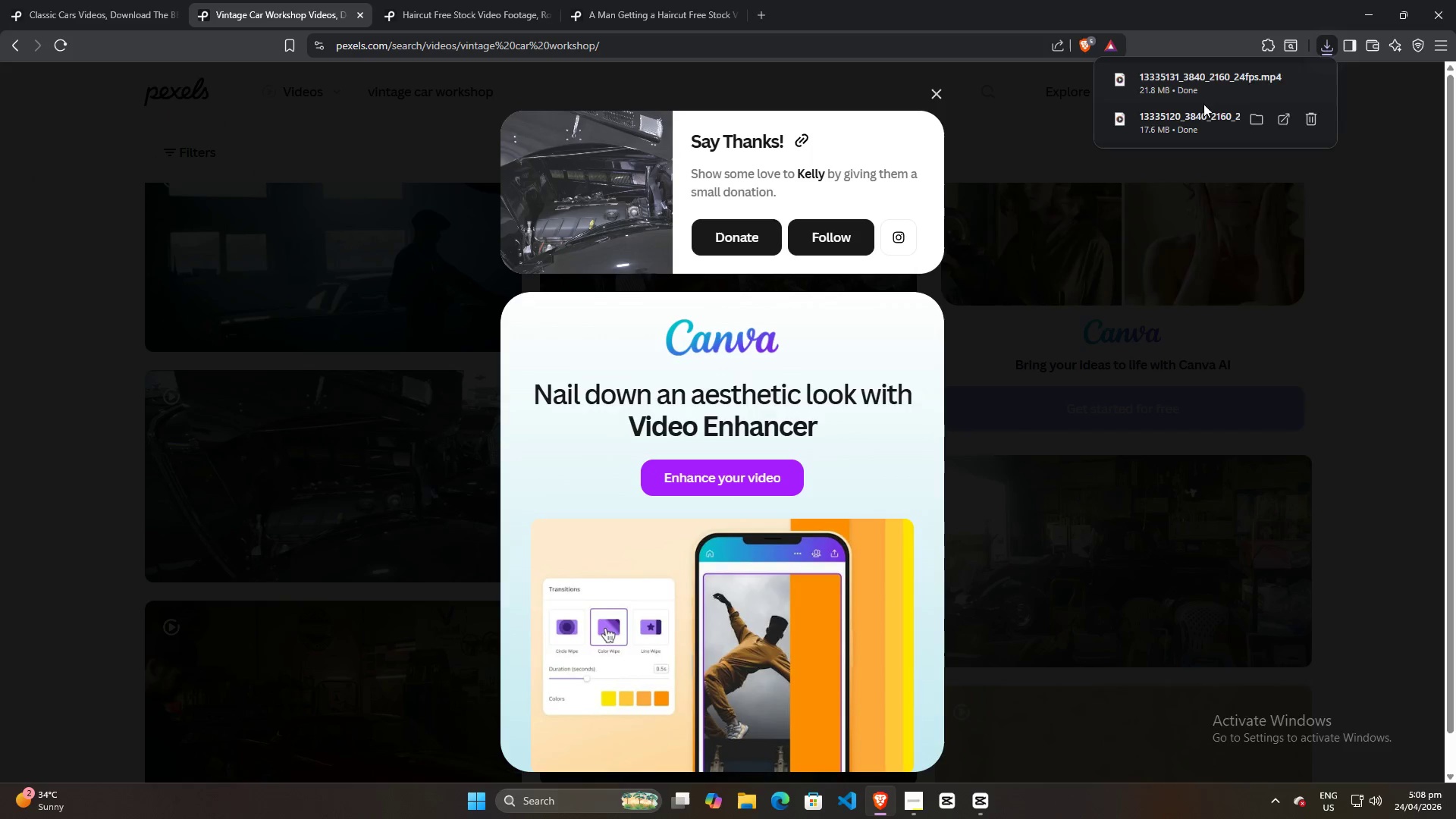 
left_click_drag(start_coordinate=[1195, 89], to_coordinate=[315, 191])
 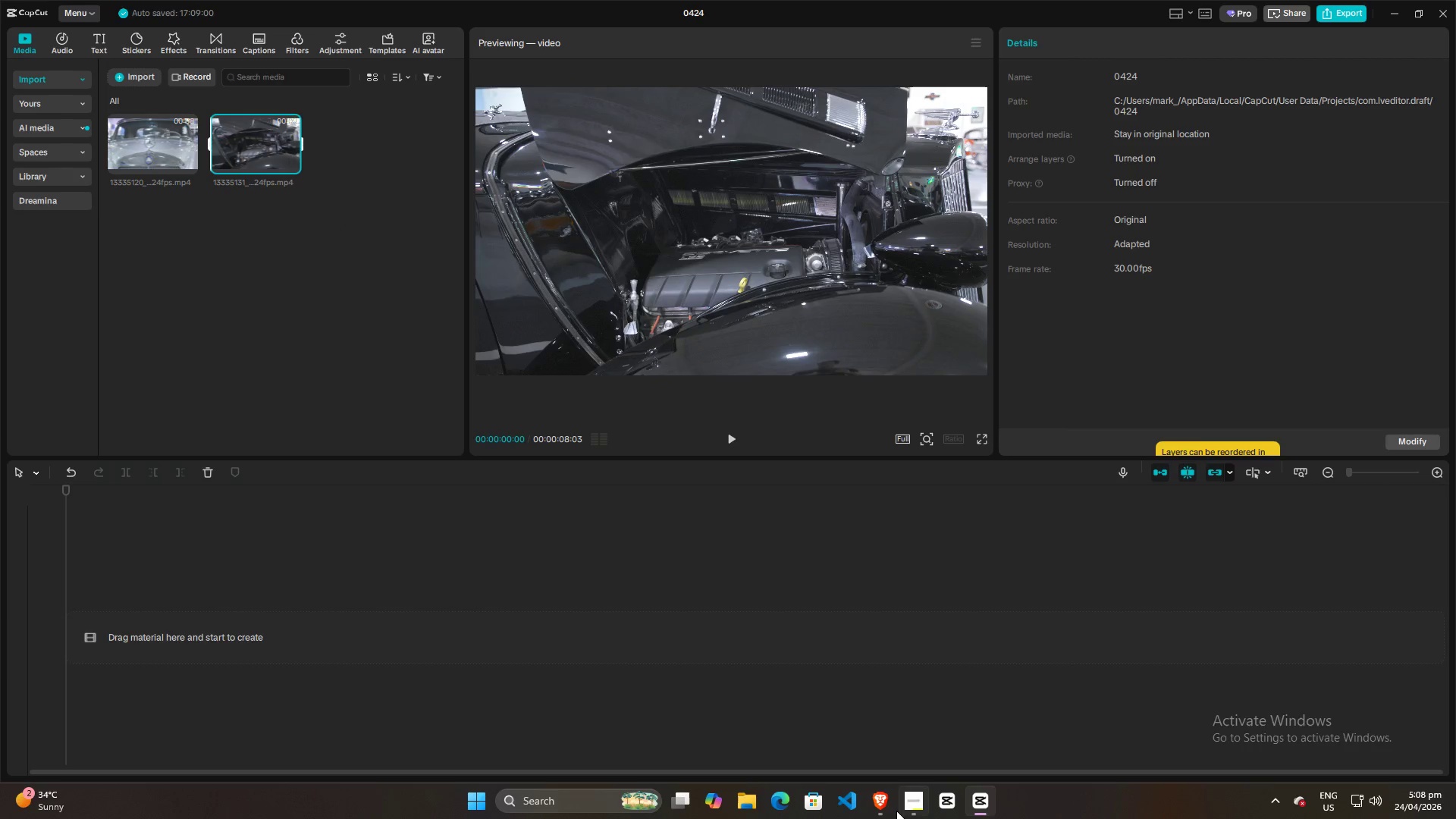 
left_click([880, 806])
 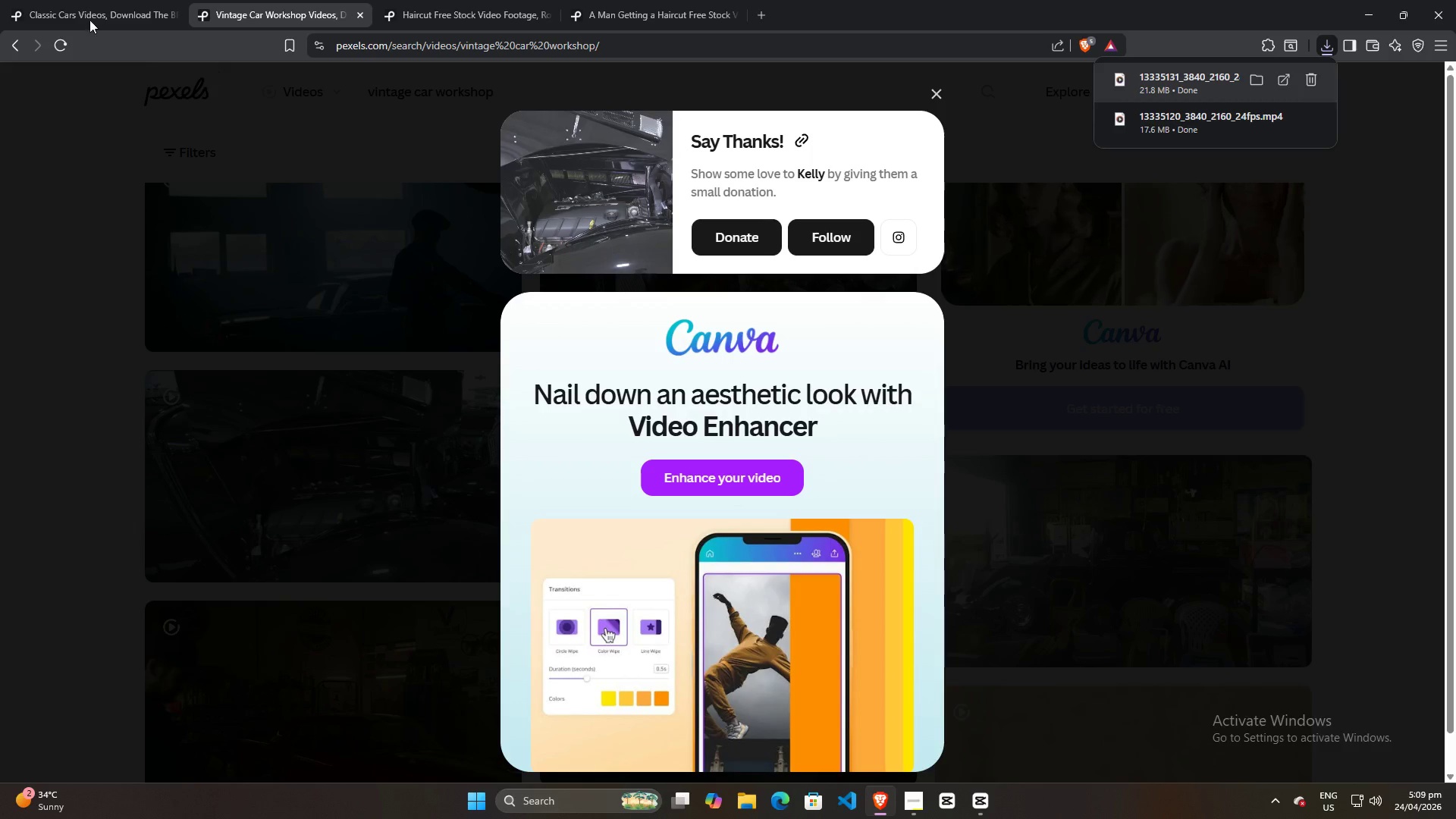 
left_click([67, 0])
 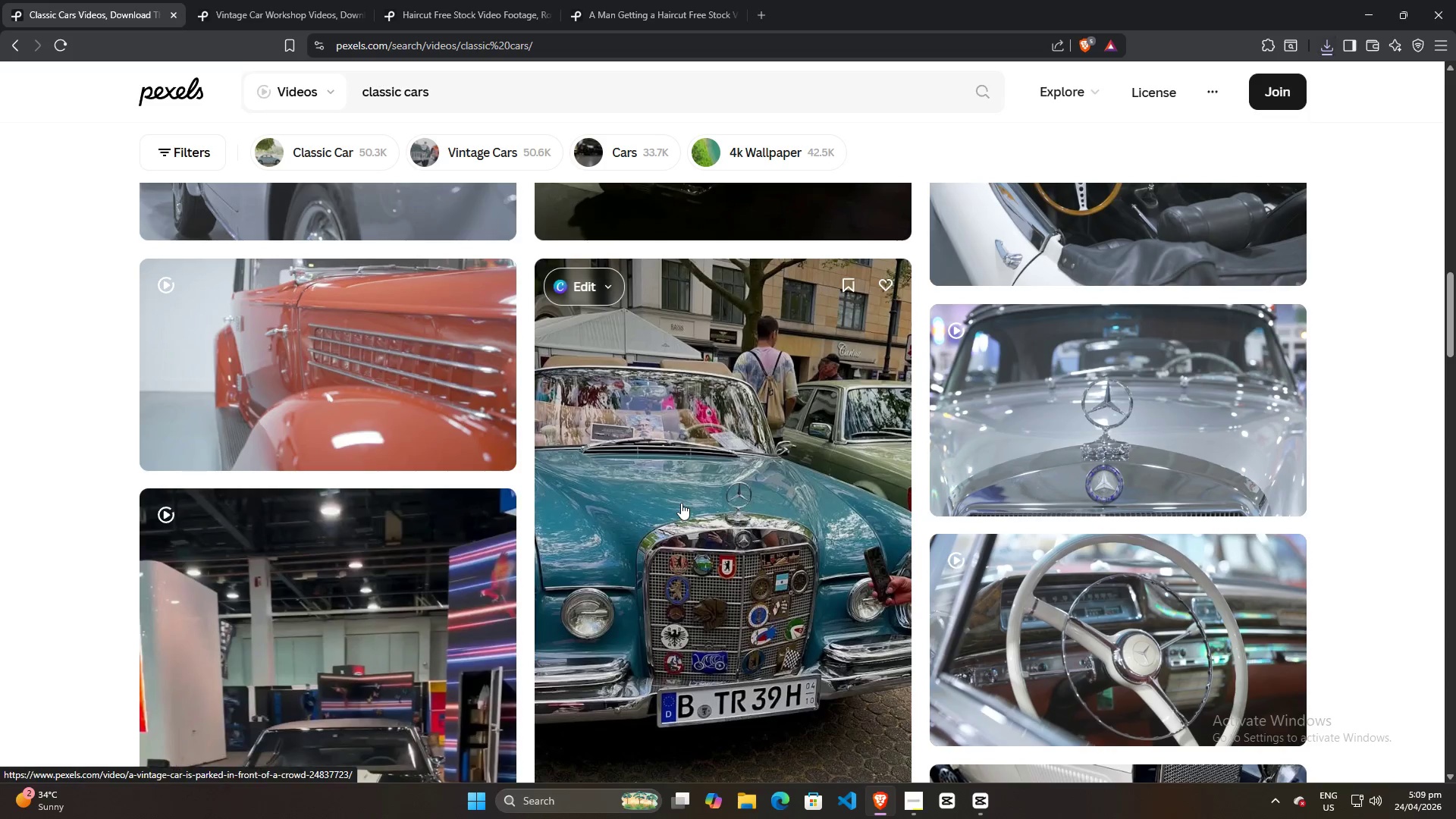 
scroll: coordinate [676, 457], scroll_direction: down, amount: 17.0
 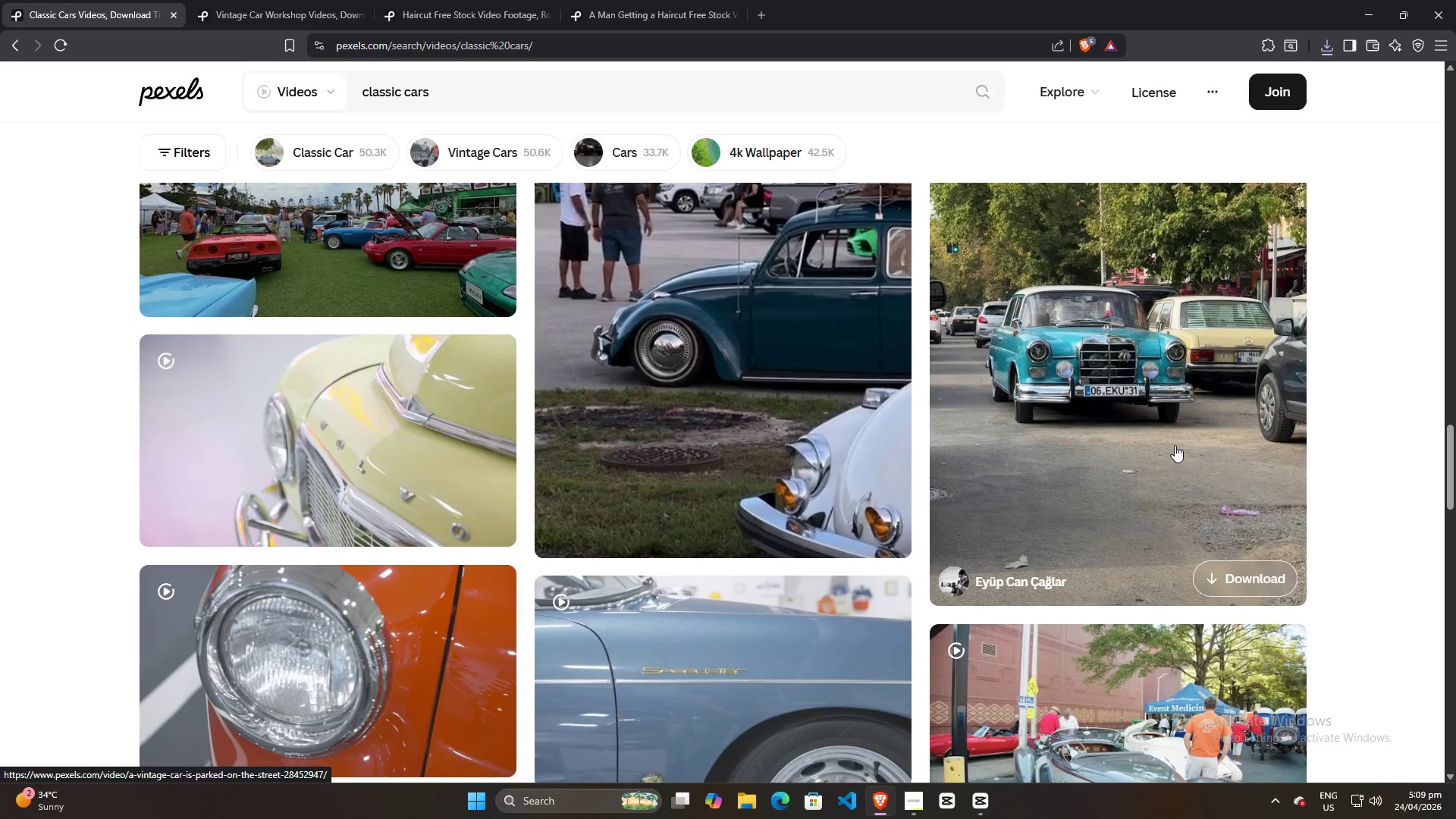 
scroll: coordinate [1146, 364], scroll_direction: down, amount: 3.0
 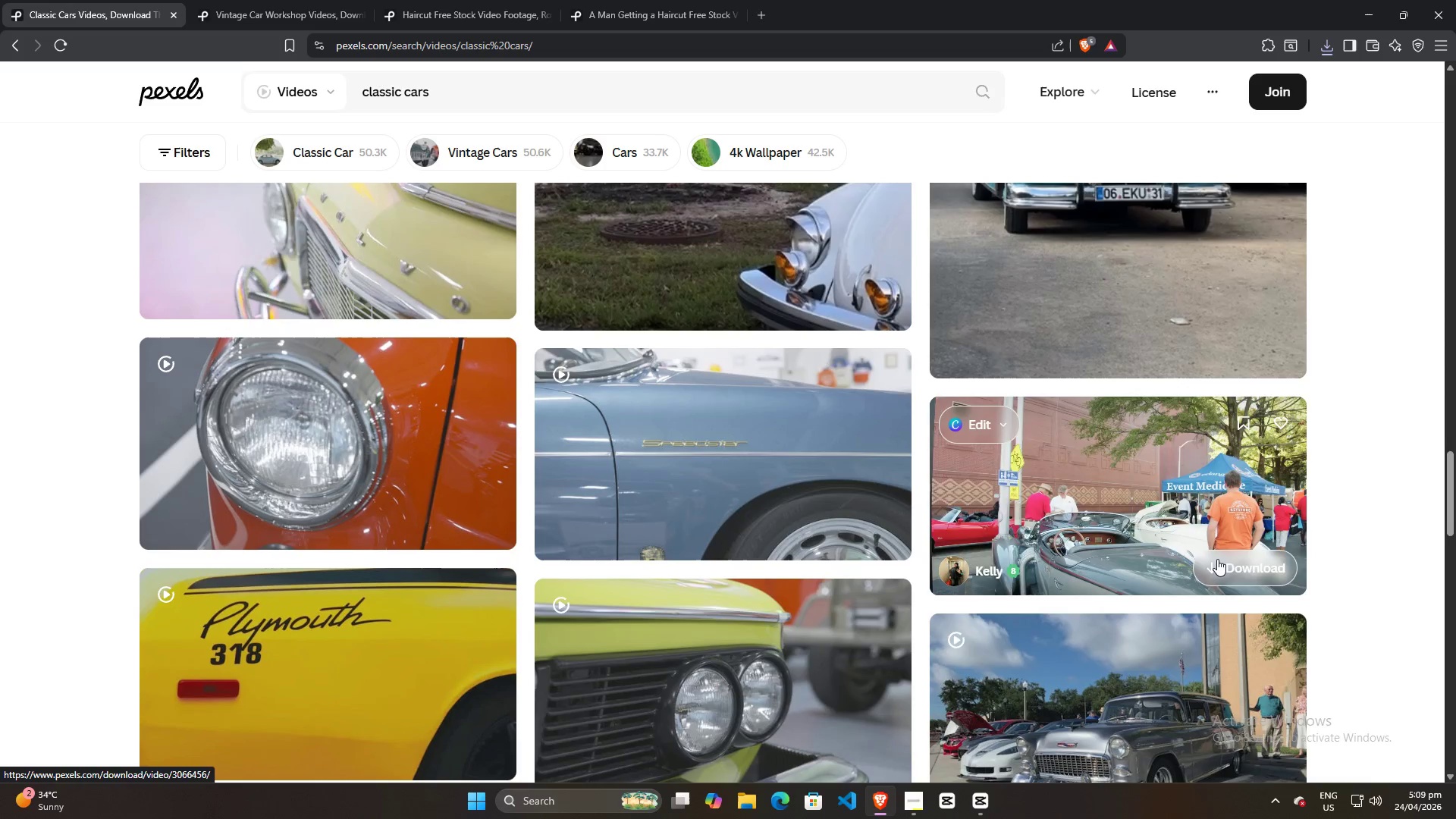 
left_click([1220, 560])
 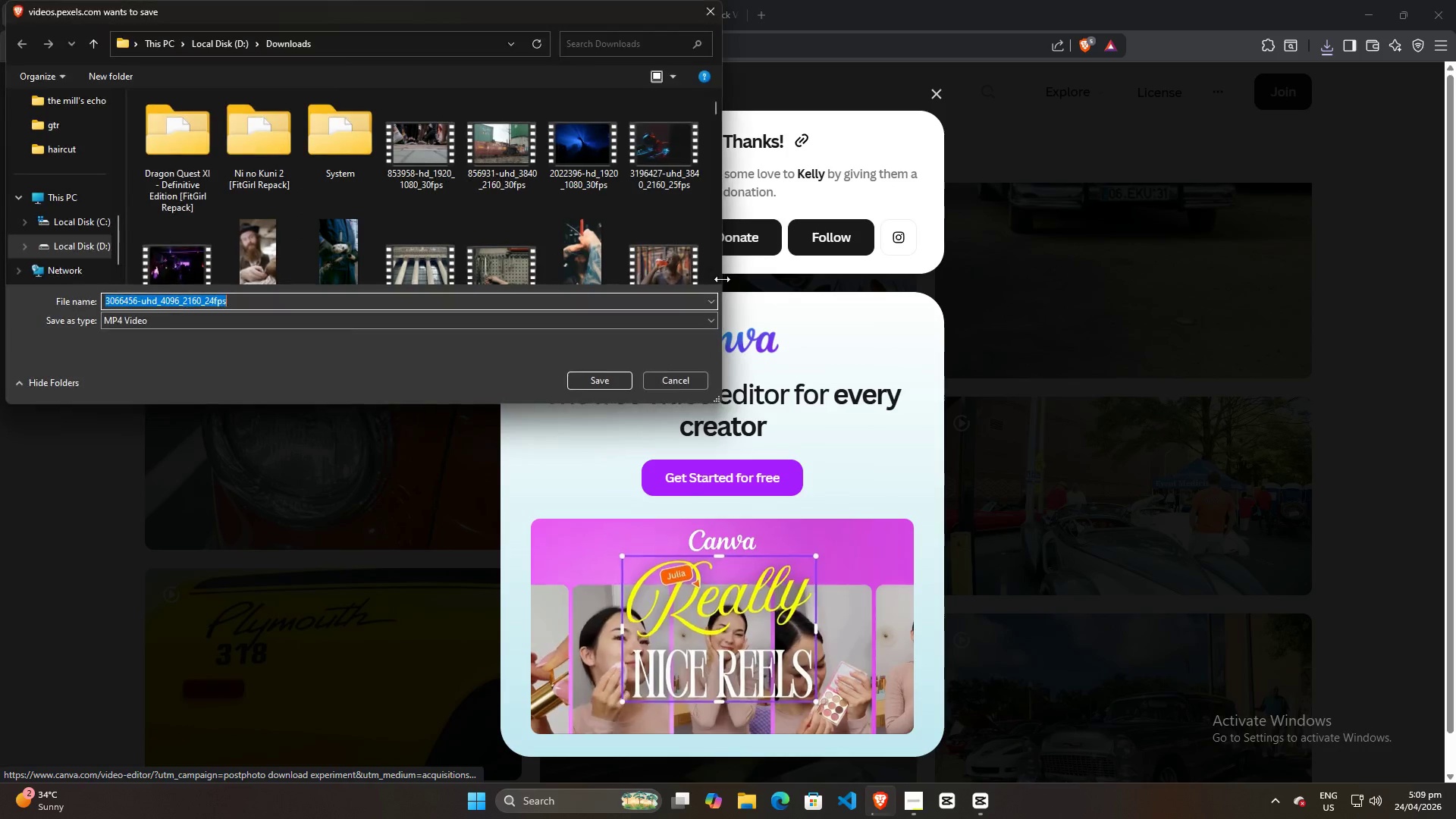 
left_click([613, 382])
 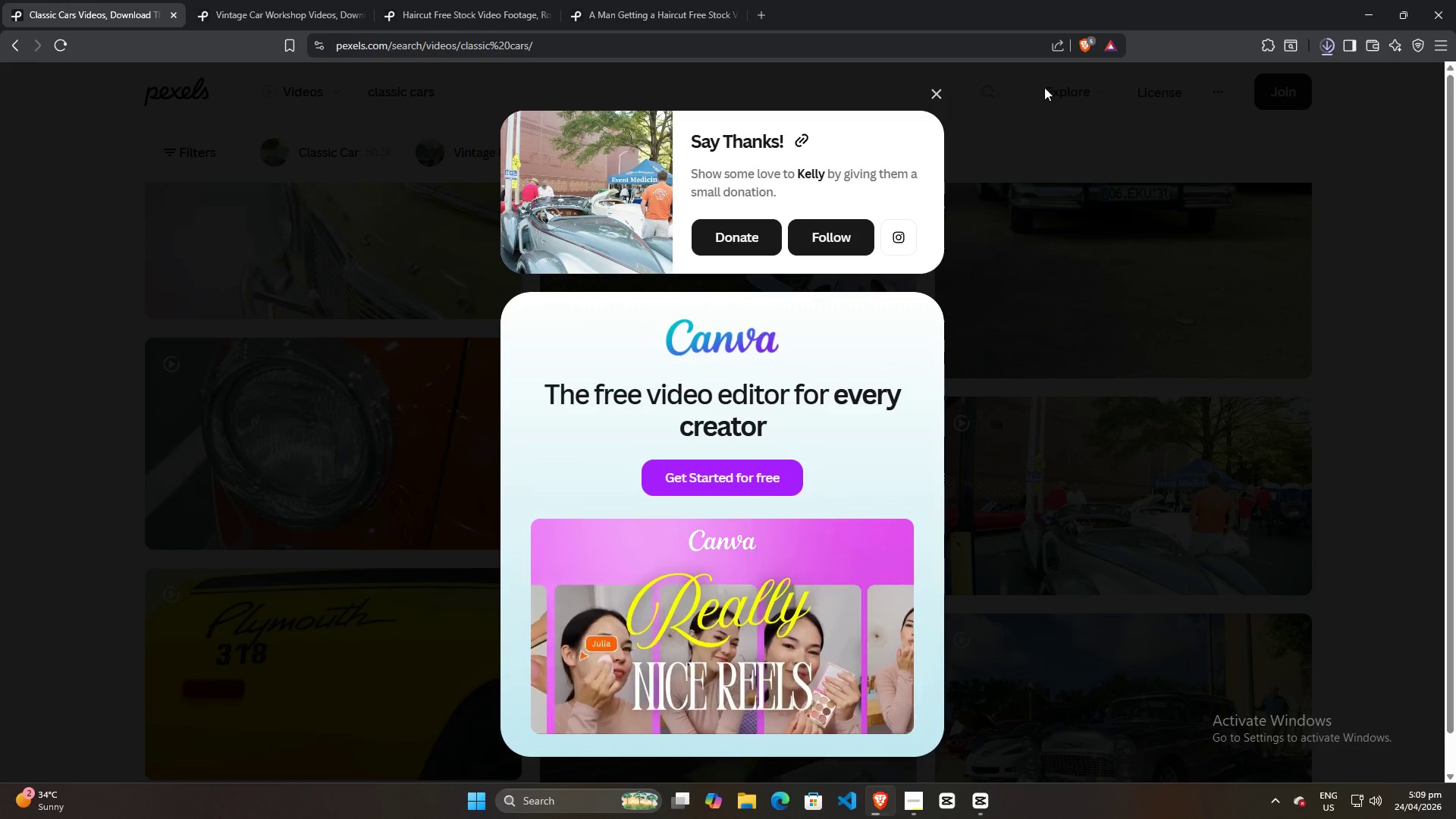 
left_click([940, 92])
 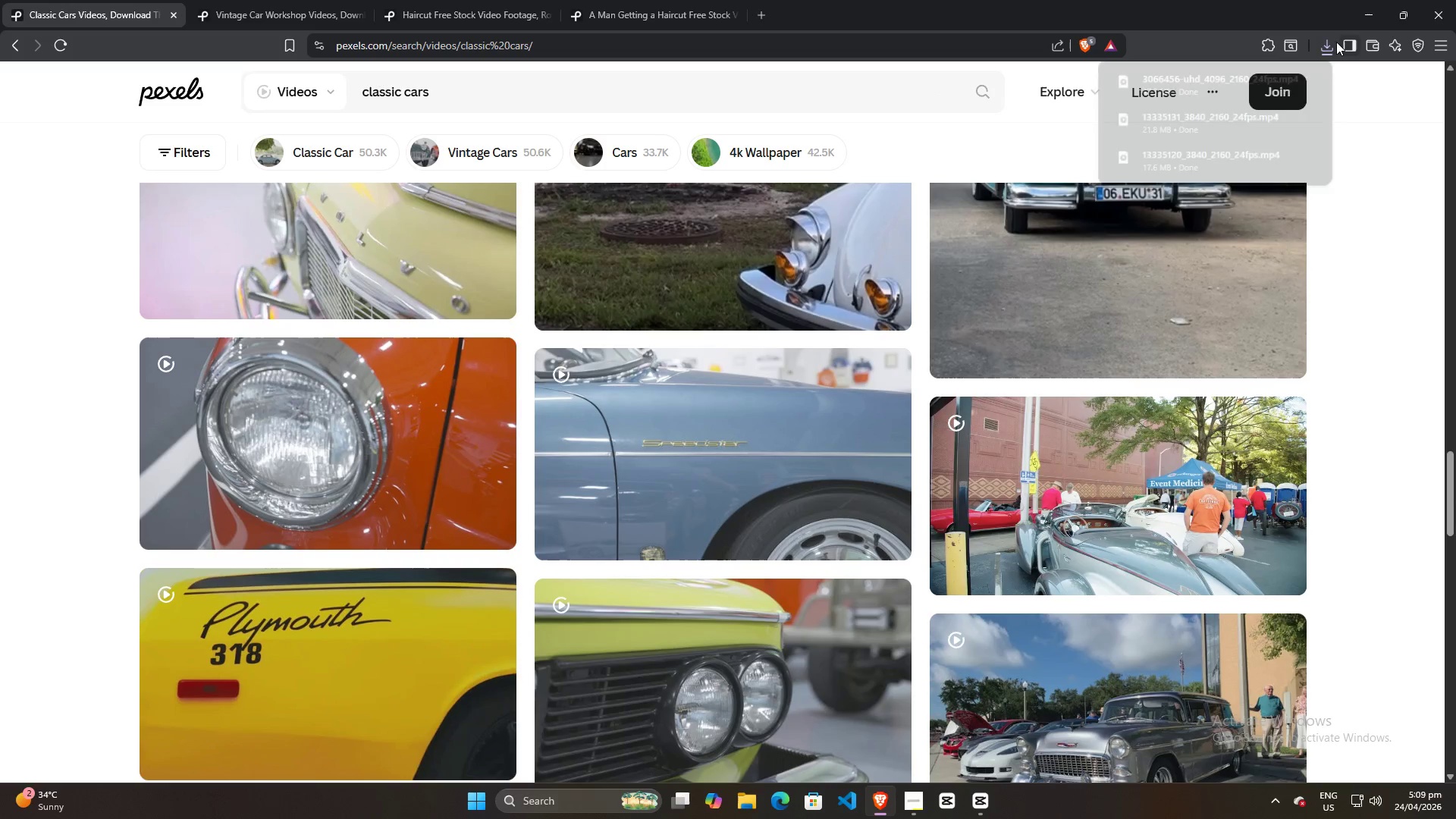 
left_click_drag(start_coordinate=[1188, 85], to_coordinate=[278, 293])
 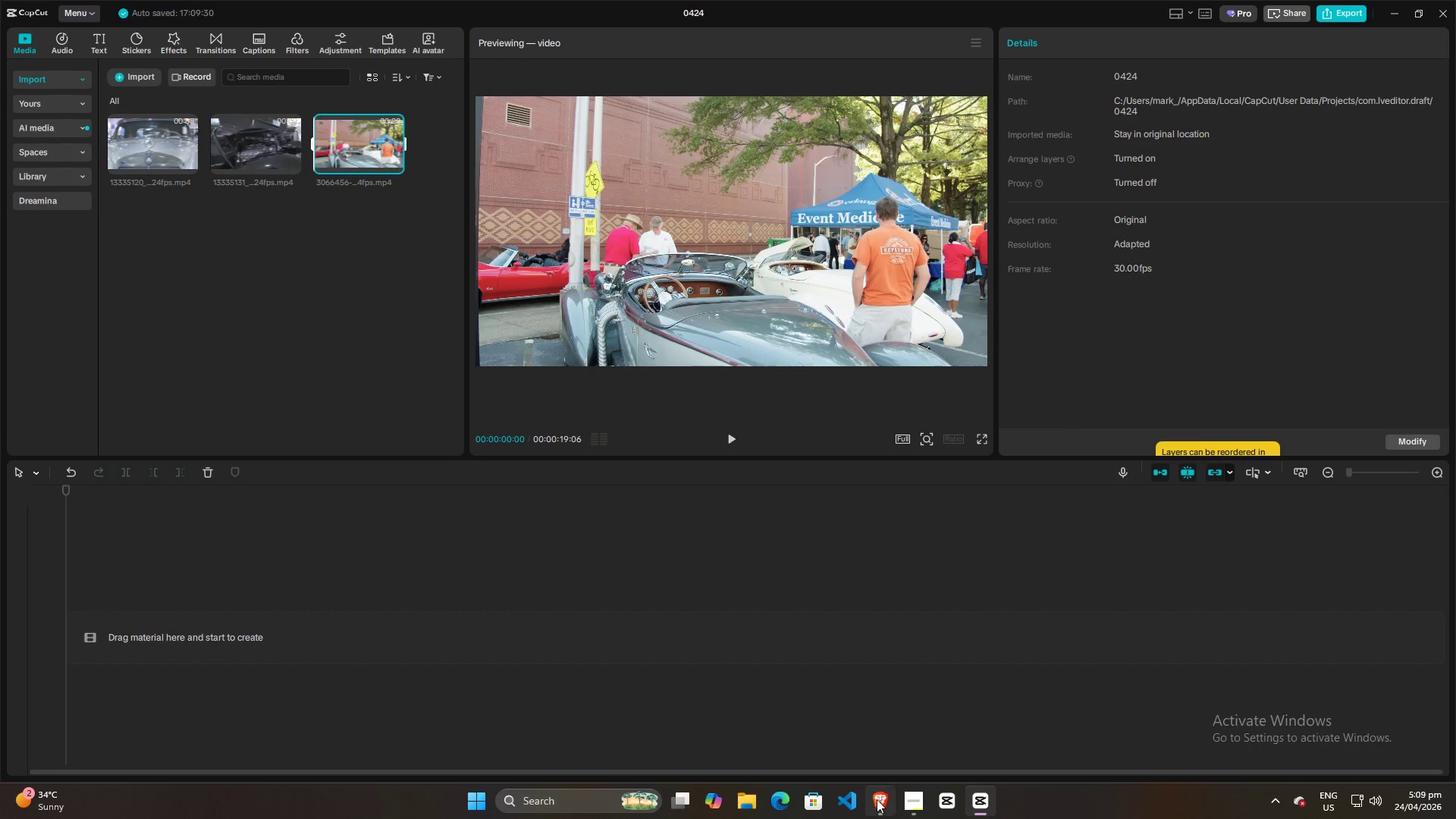 
left_click([877, 803])
 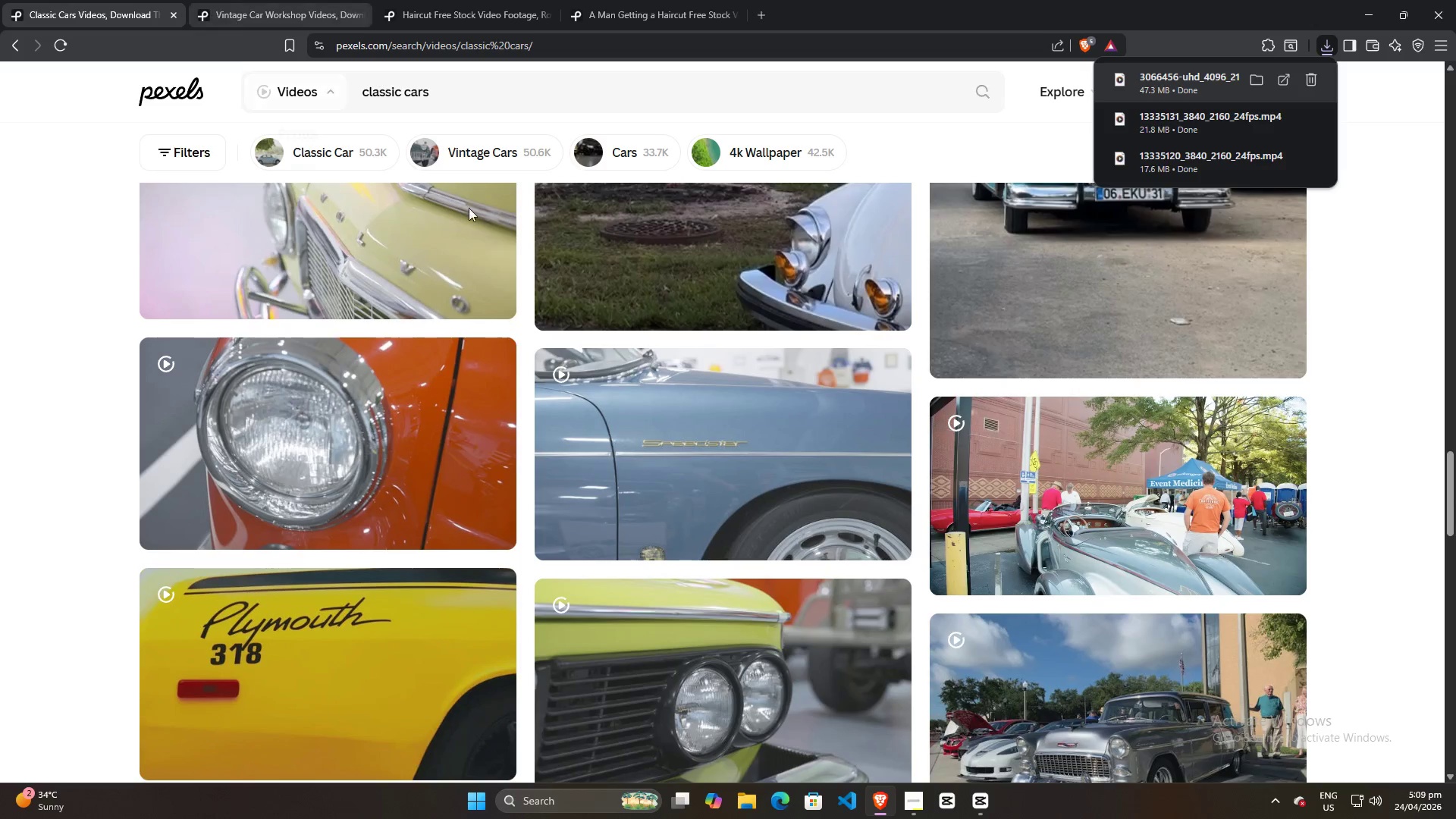 
scroll: coordinate [877, 530], scroll_direction: up, amount: 20.0
 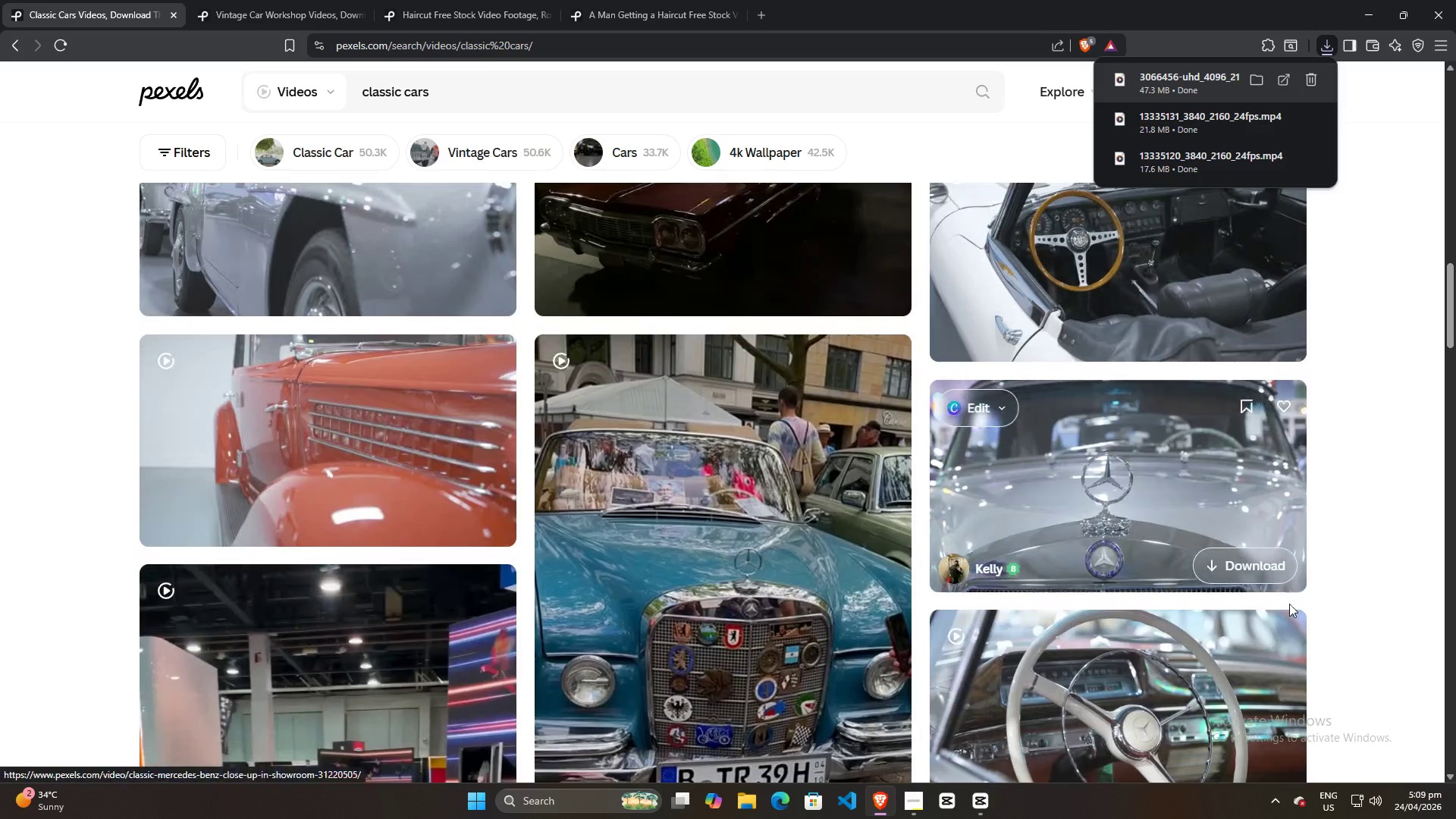 
scroll: coordinate [1258, 662], scroll_direction: down, amount: 2.0
 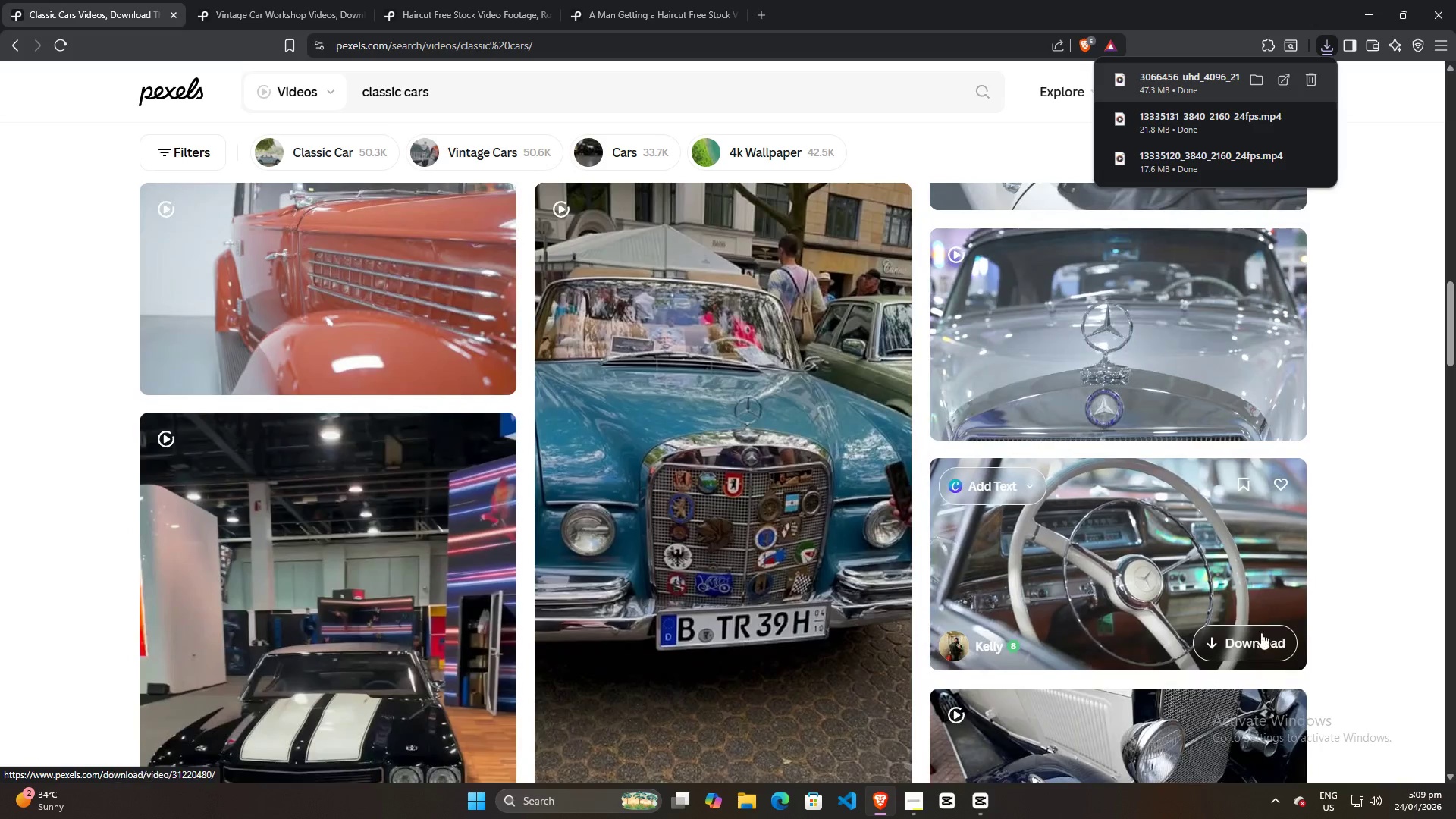 
left_click([1260, 639])
 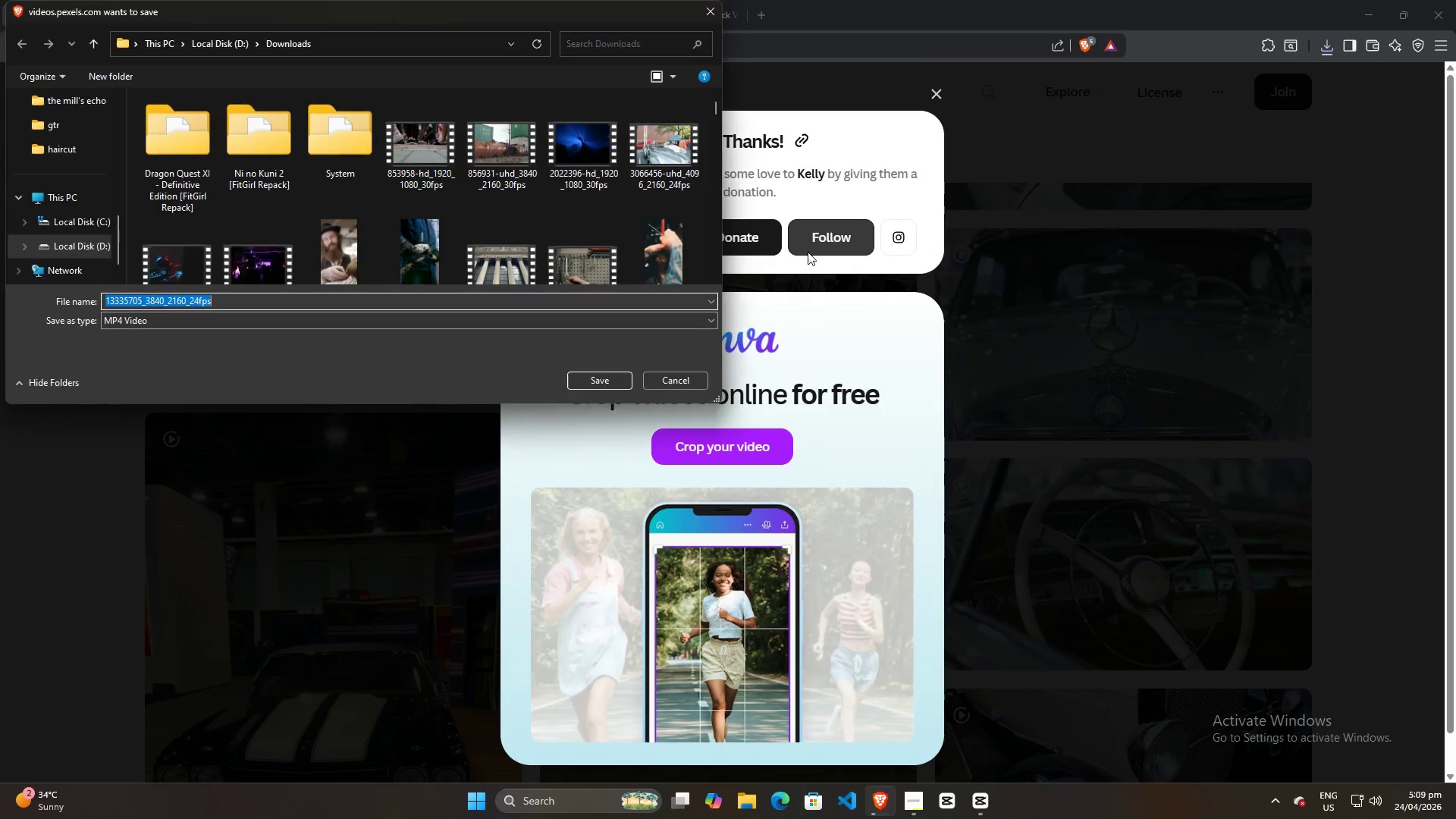 
left_click([609, 381])
 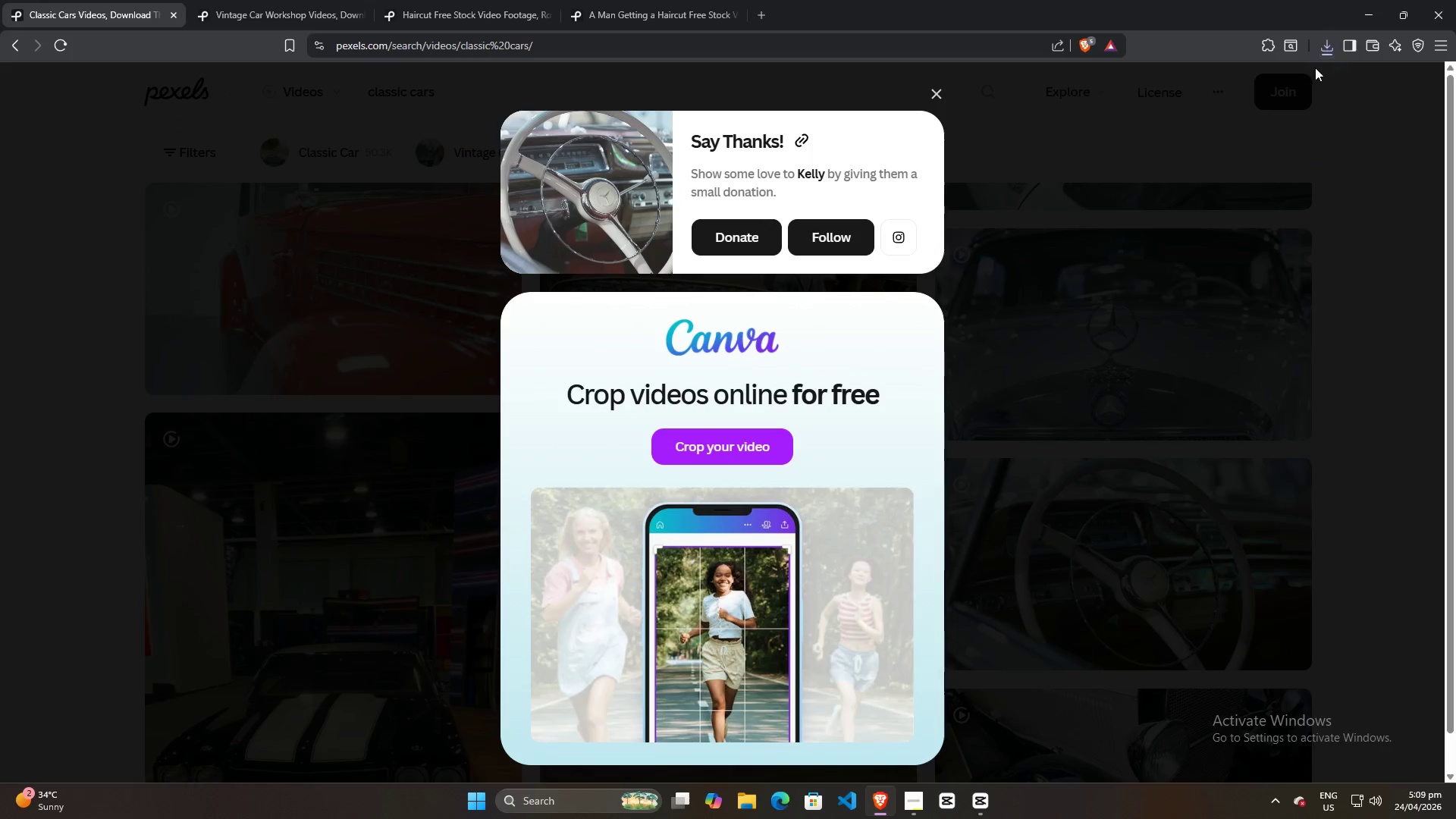 
left_click([1323, 43])
 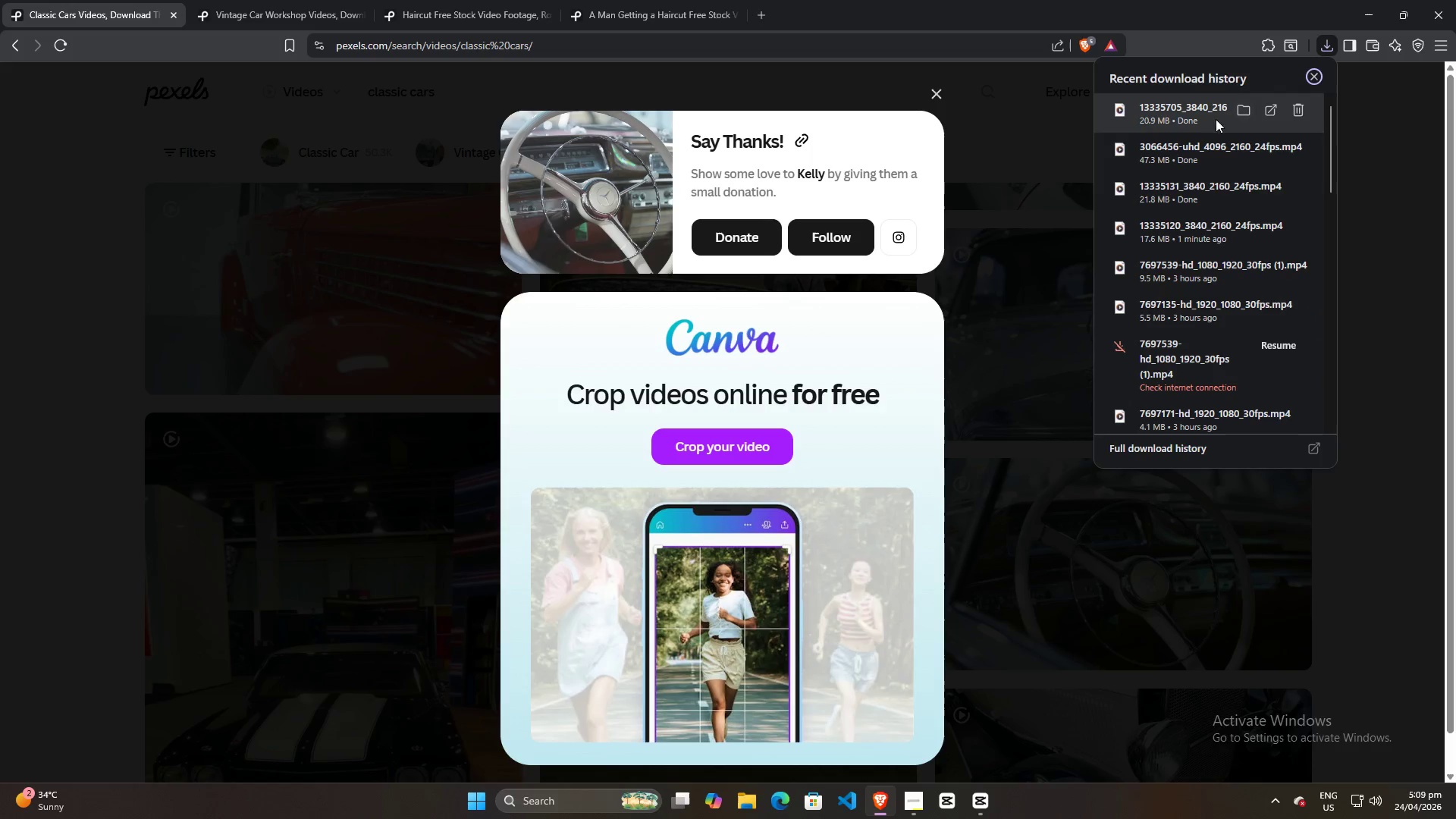 
left_click_drag(start_coordinate=[1188, 110], to_coordinate=[336, 366])
 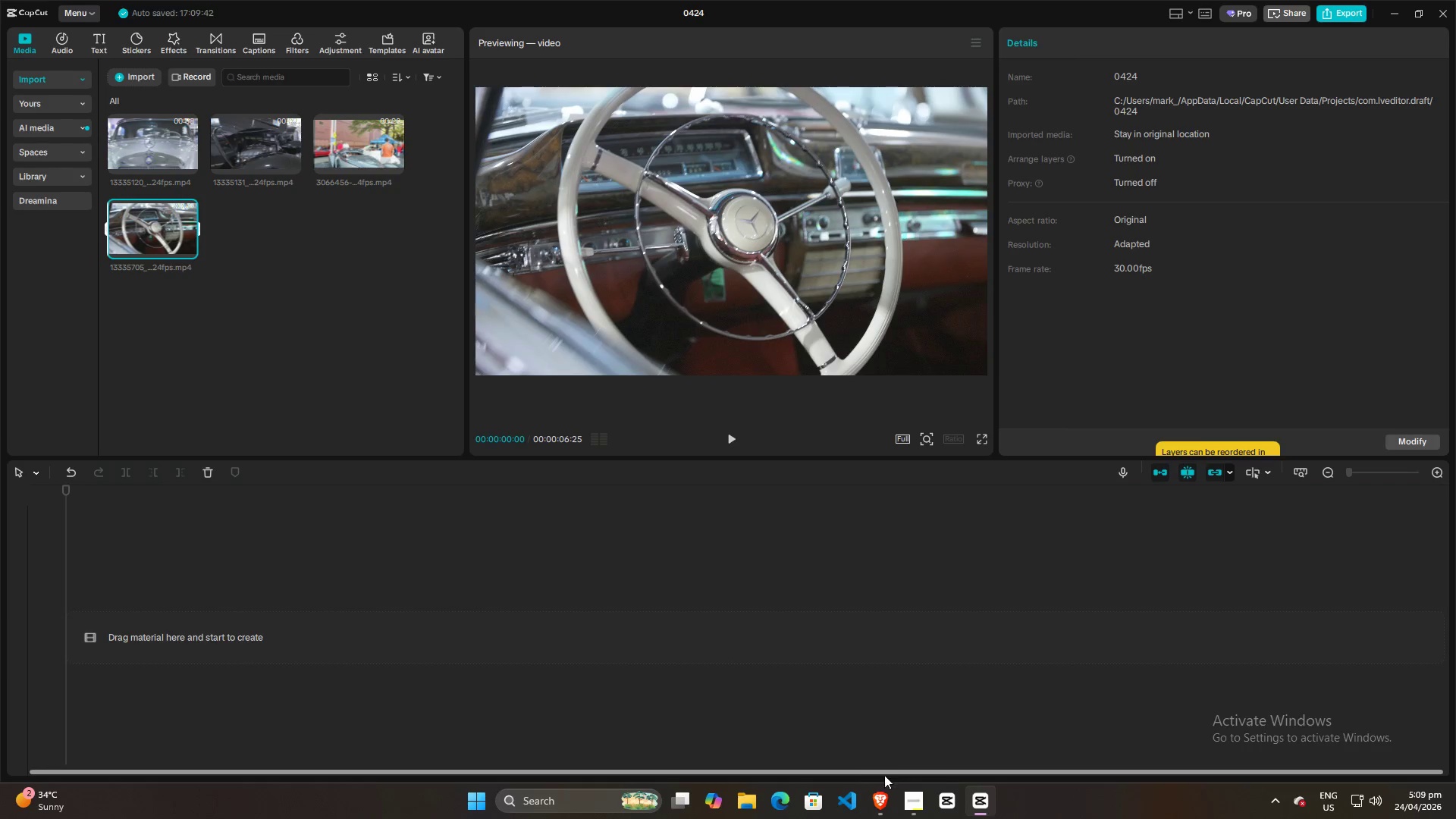 
left_click([885, 800])
 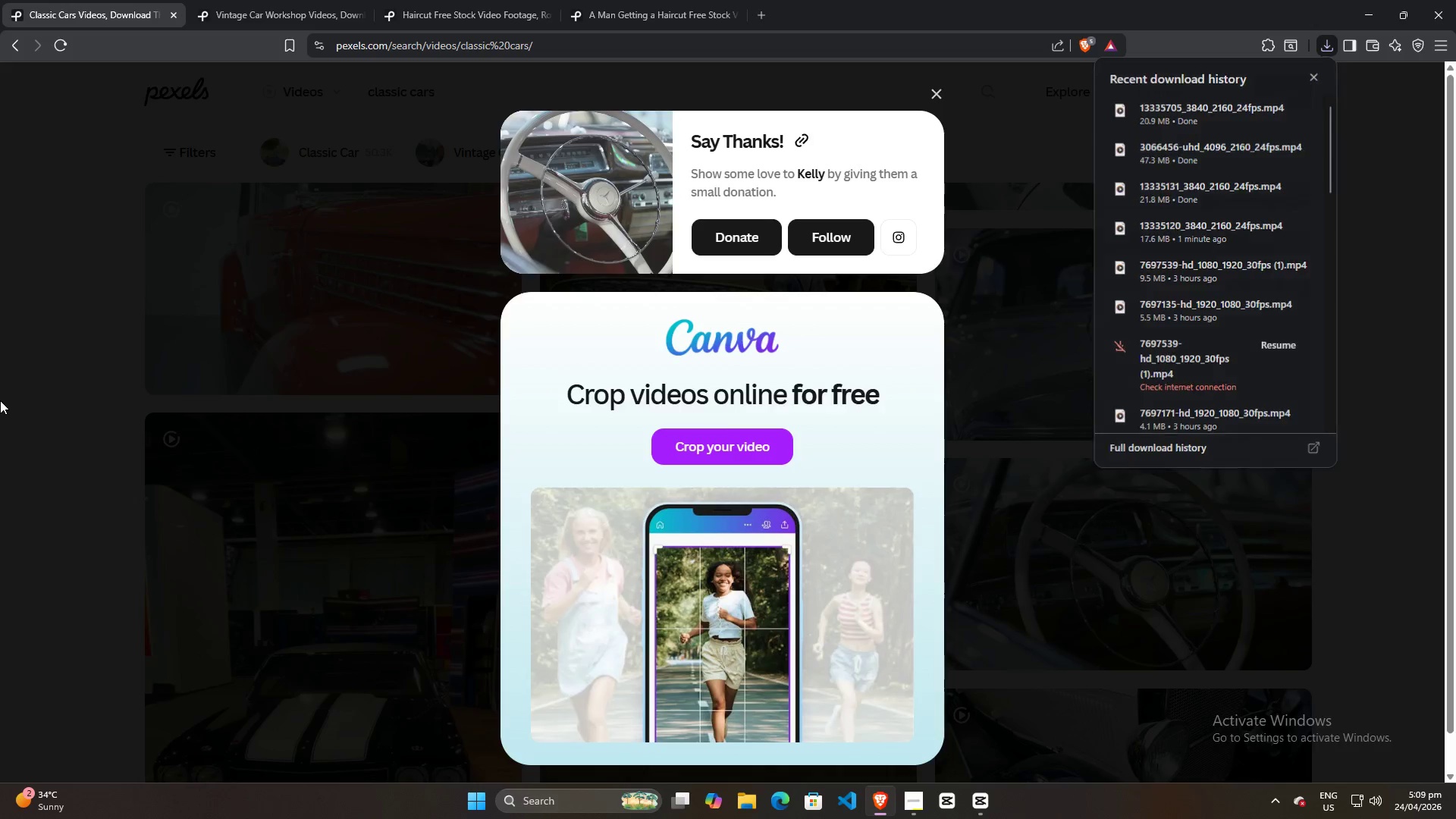 
scroll: coordinate [32, 461], scroll_direction: down, amount: 13.0
 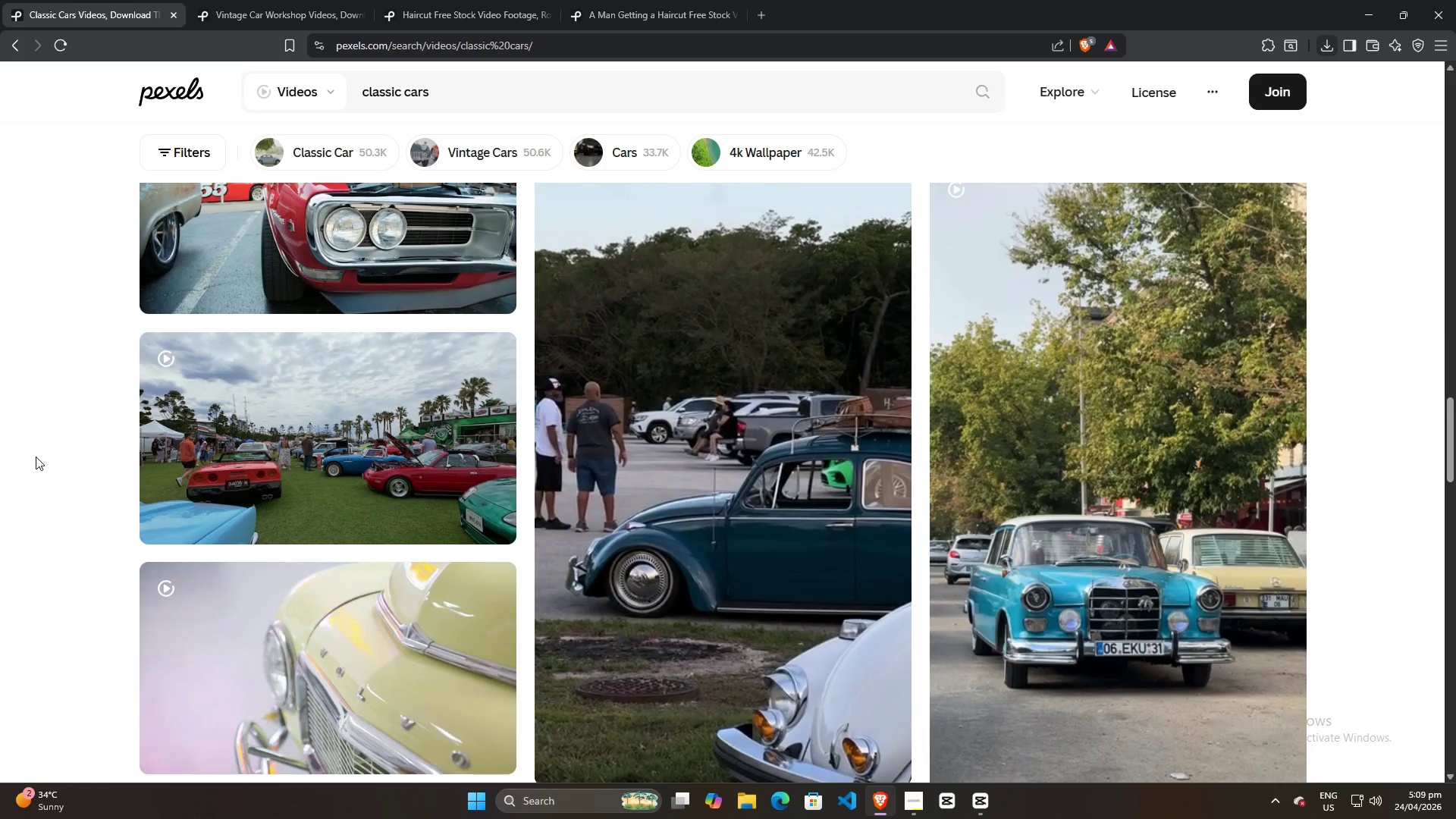 
scroll: coordinate [49, 450], scroll_direction: up, amount: 11.0
 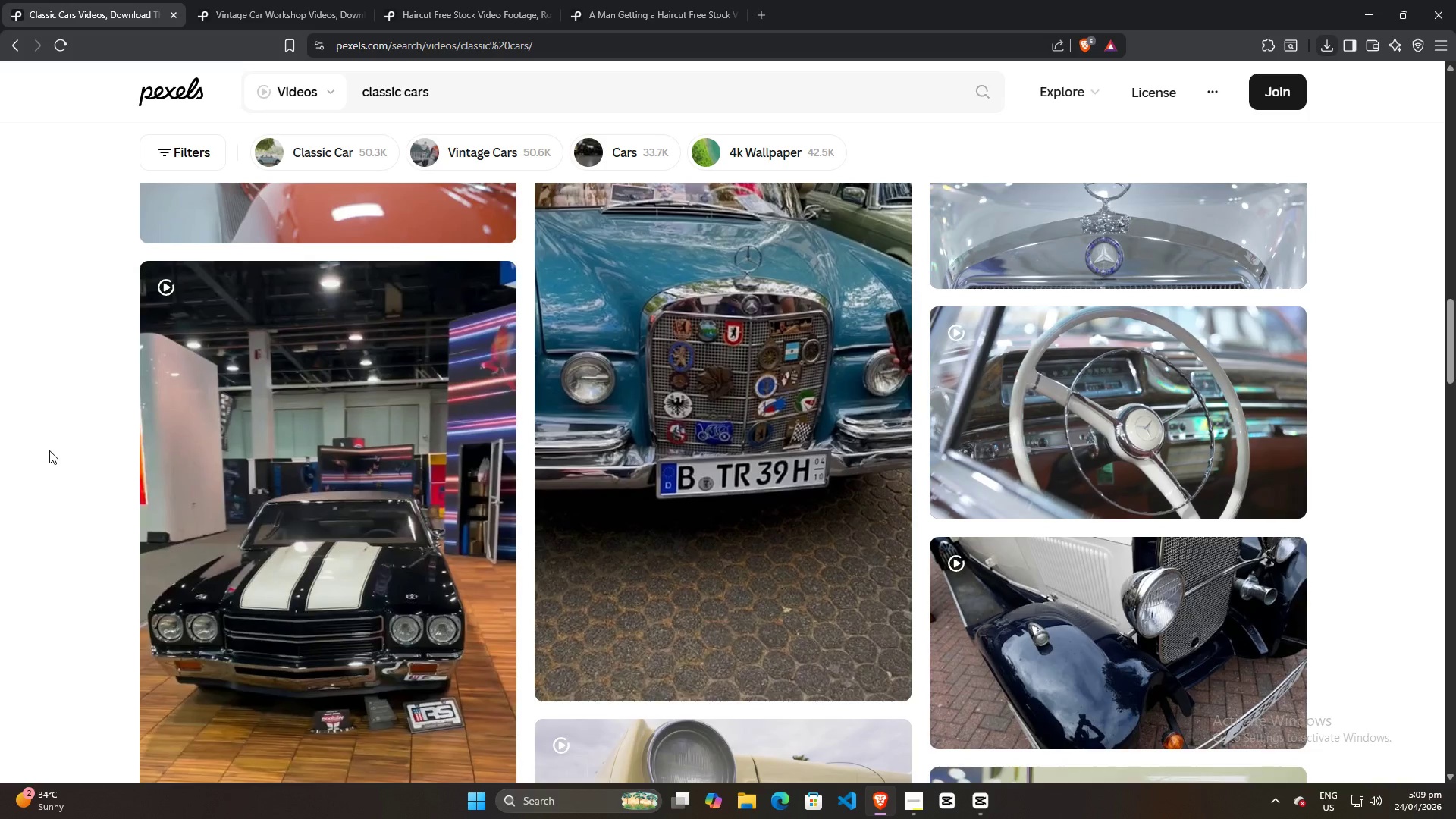 
scroll: coordinate [886, 507], scroll_direction: down, amount: 37.0
 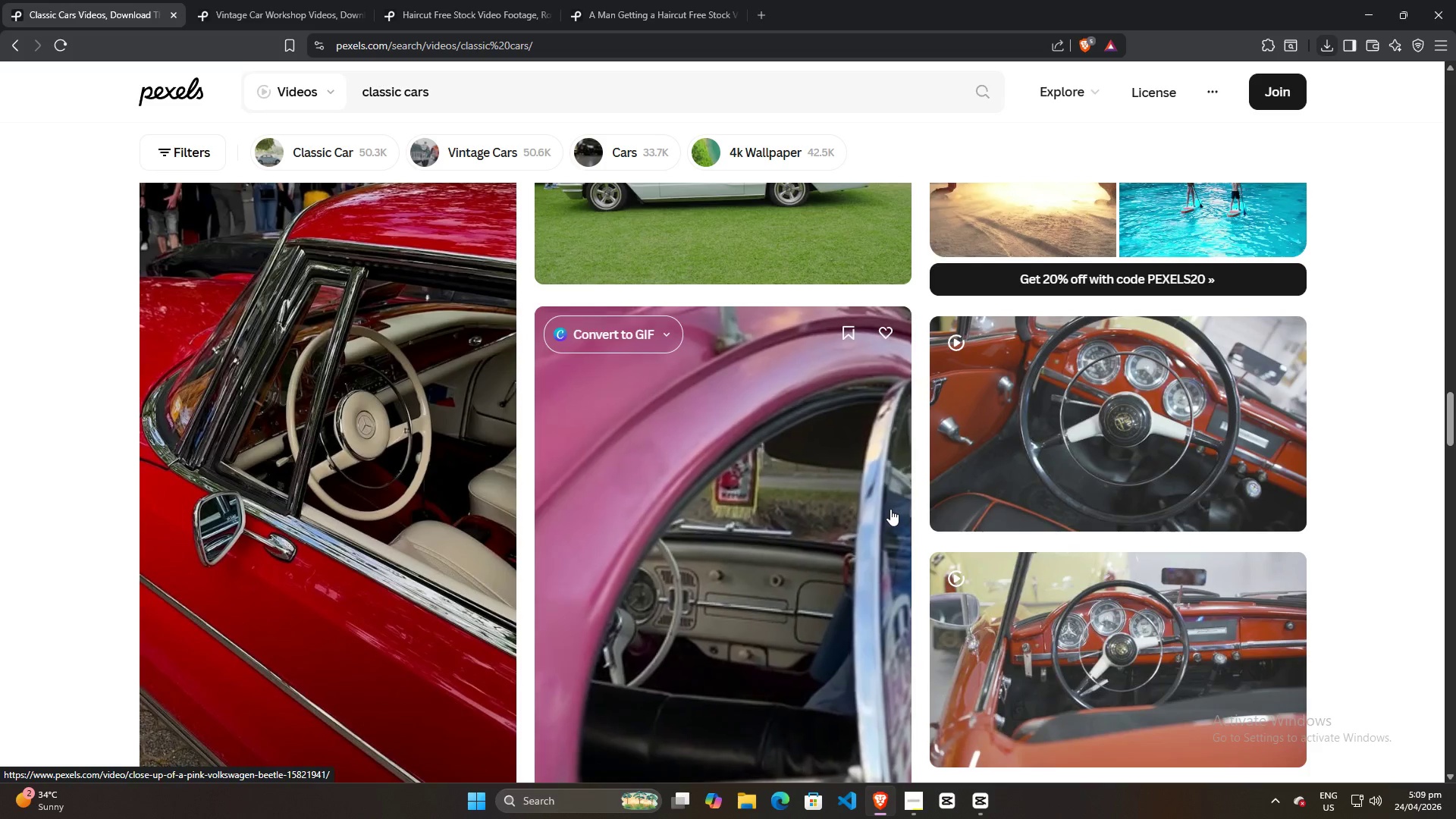 
scroll: coordinate [424, 440], scroll_direction: up, amount: 5.0
 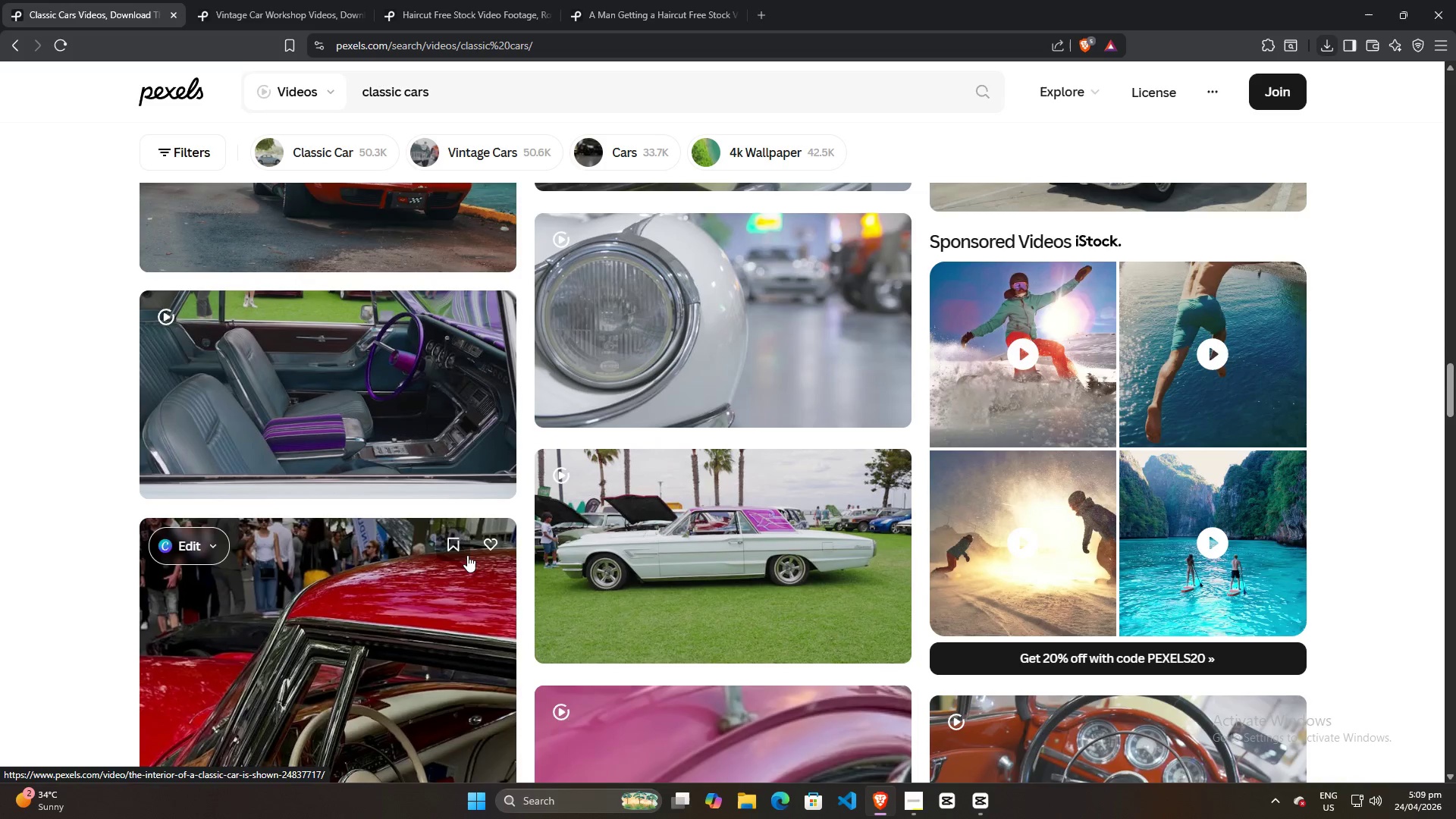 
scroll: coordinate [435, 553], scroll_direction: down, amount: 8.0
 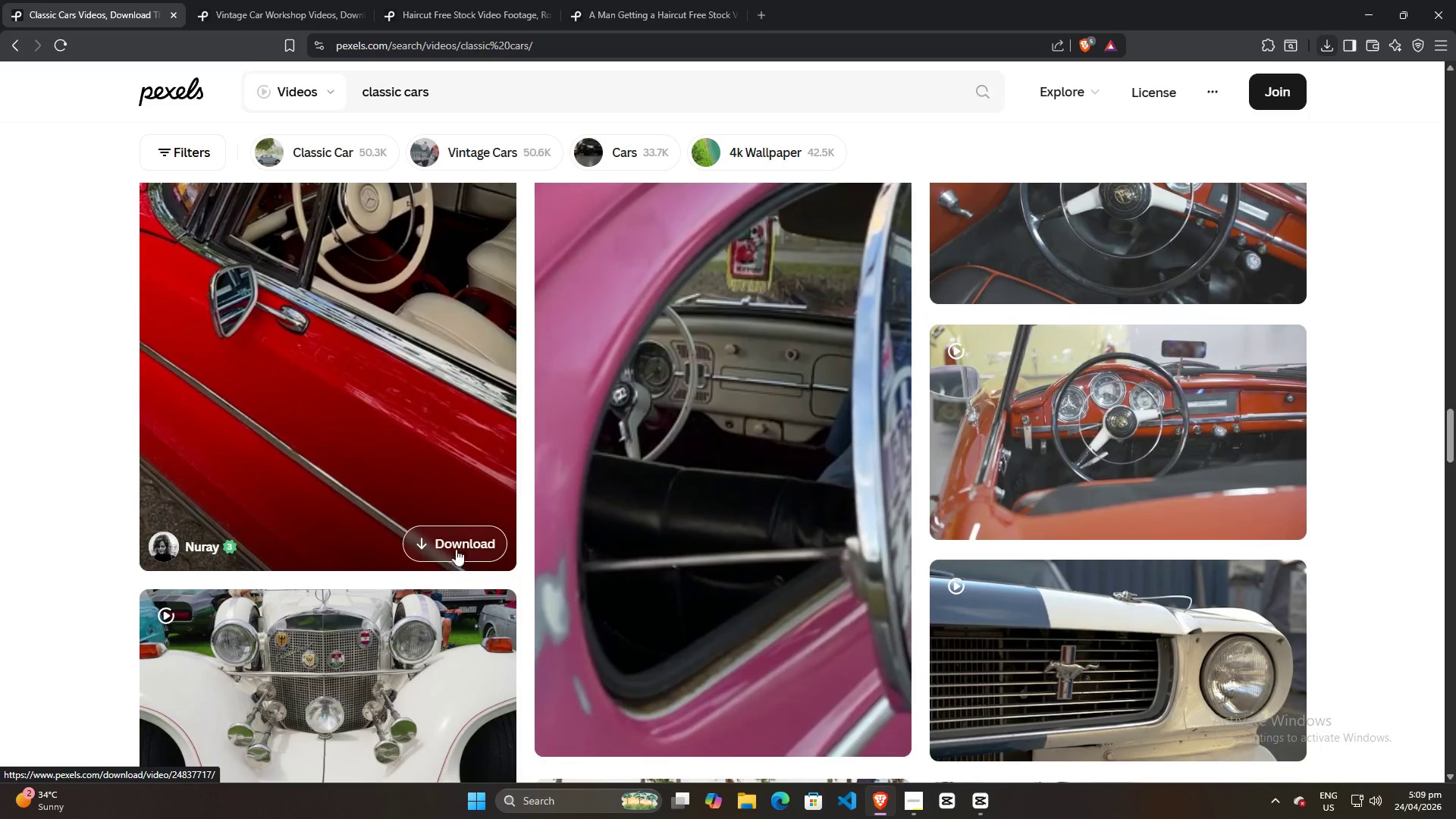 
left_click([454, 538])
 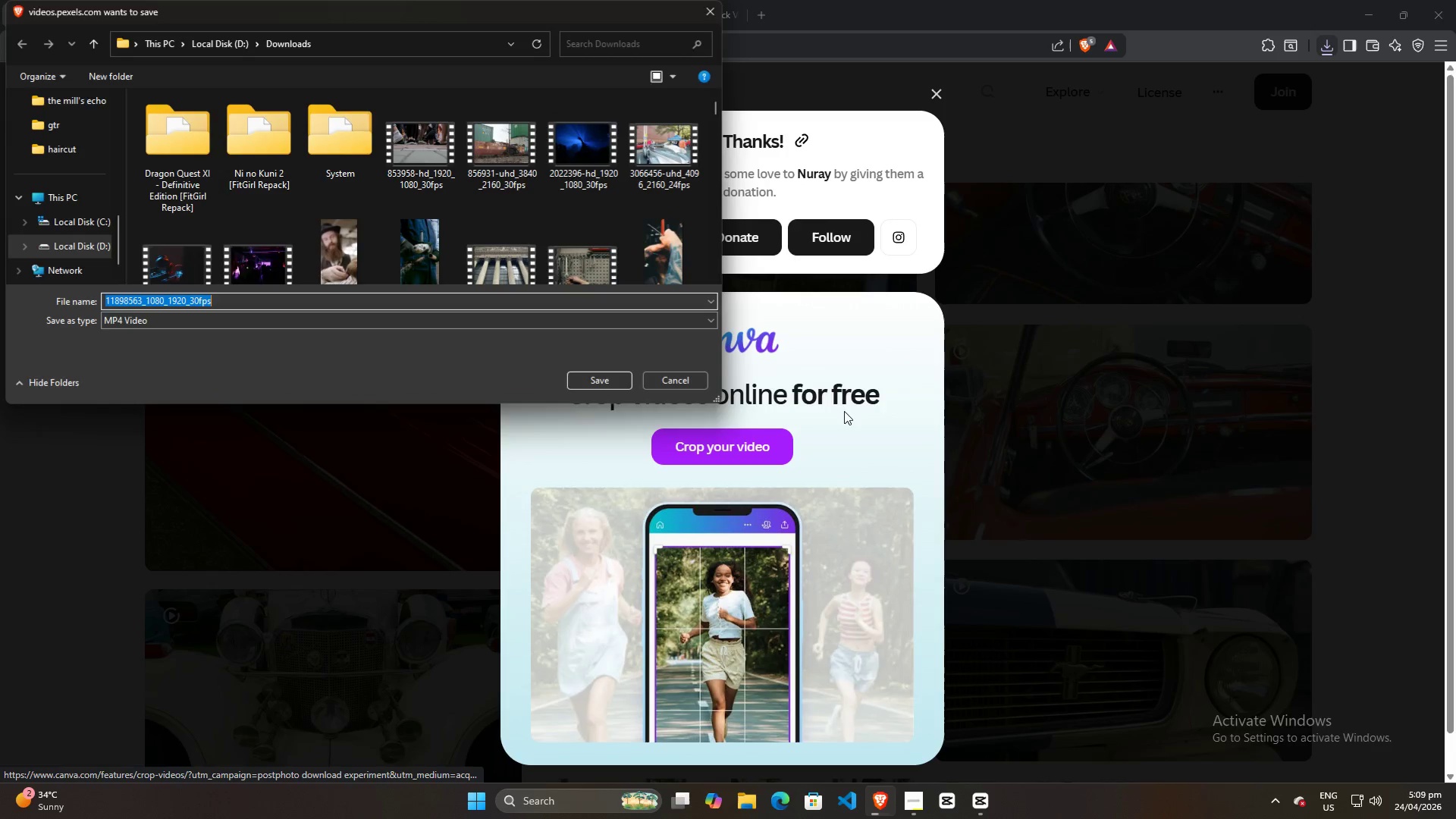 
left_click([613, 379])
 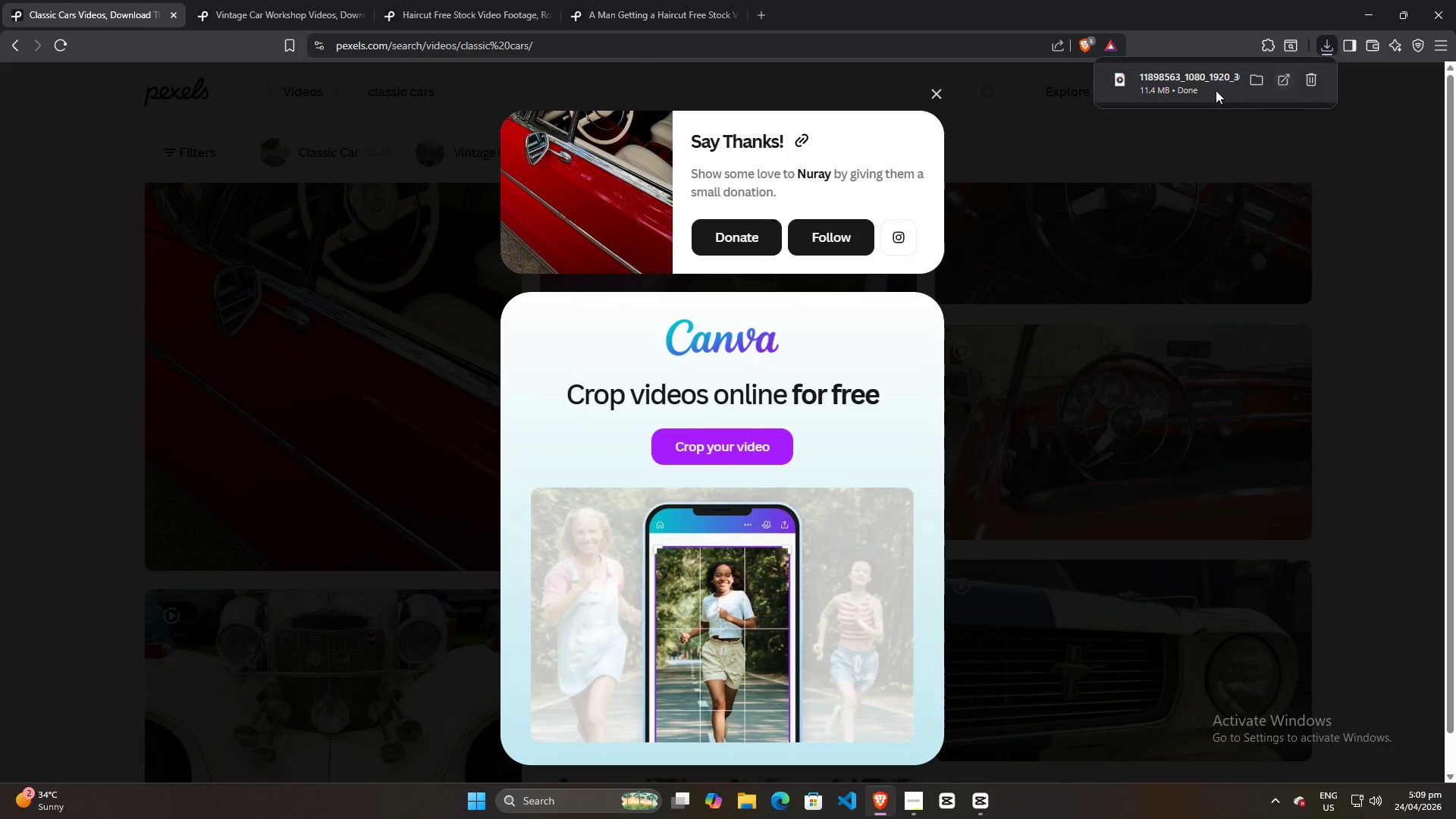 
left_click_drag(start_coordinate=[1181, 82], to_coordinate=[332, 272])
 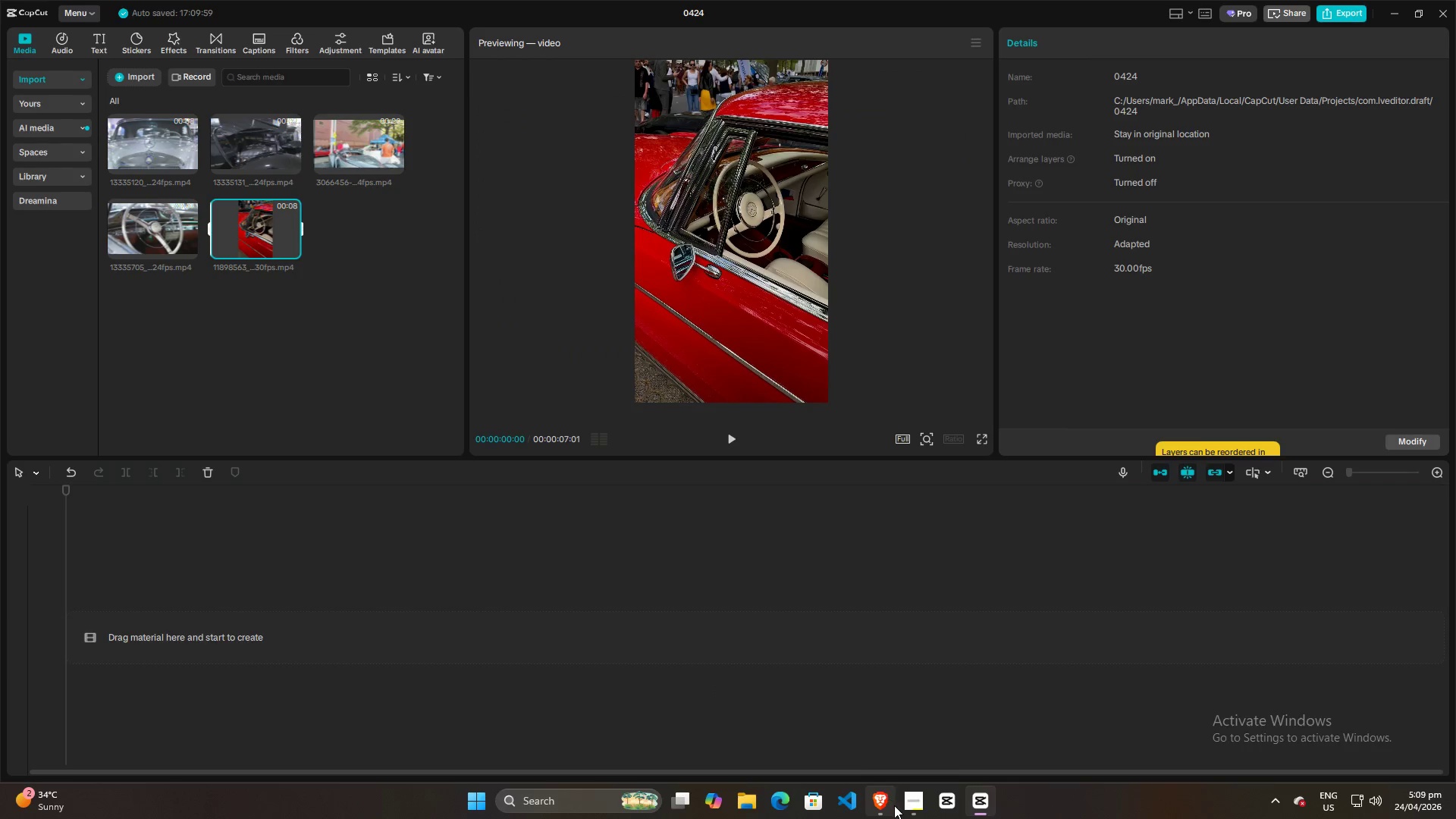 
left_click([881, 804])
 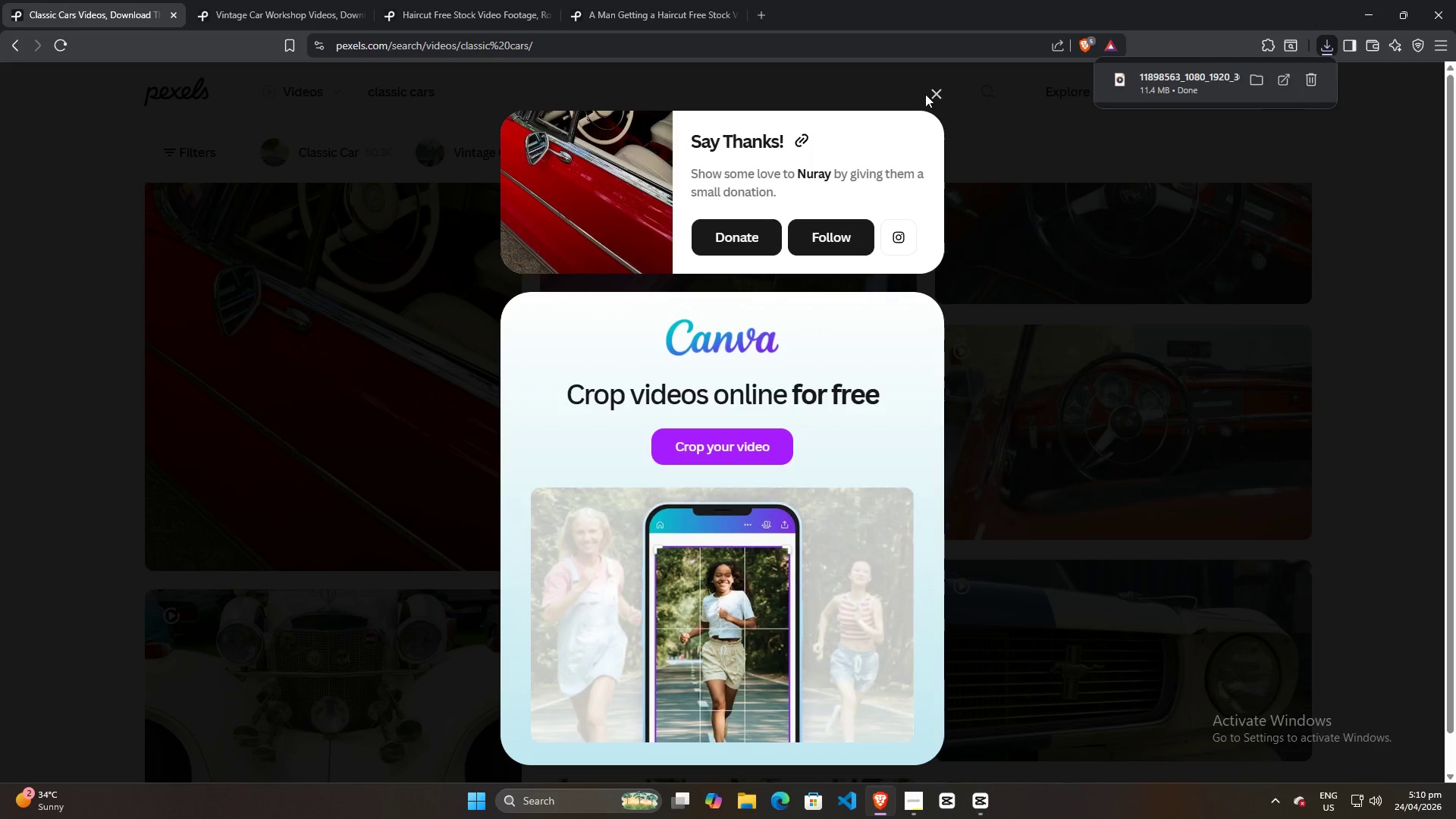 
left_click([940, 89])
 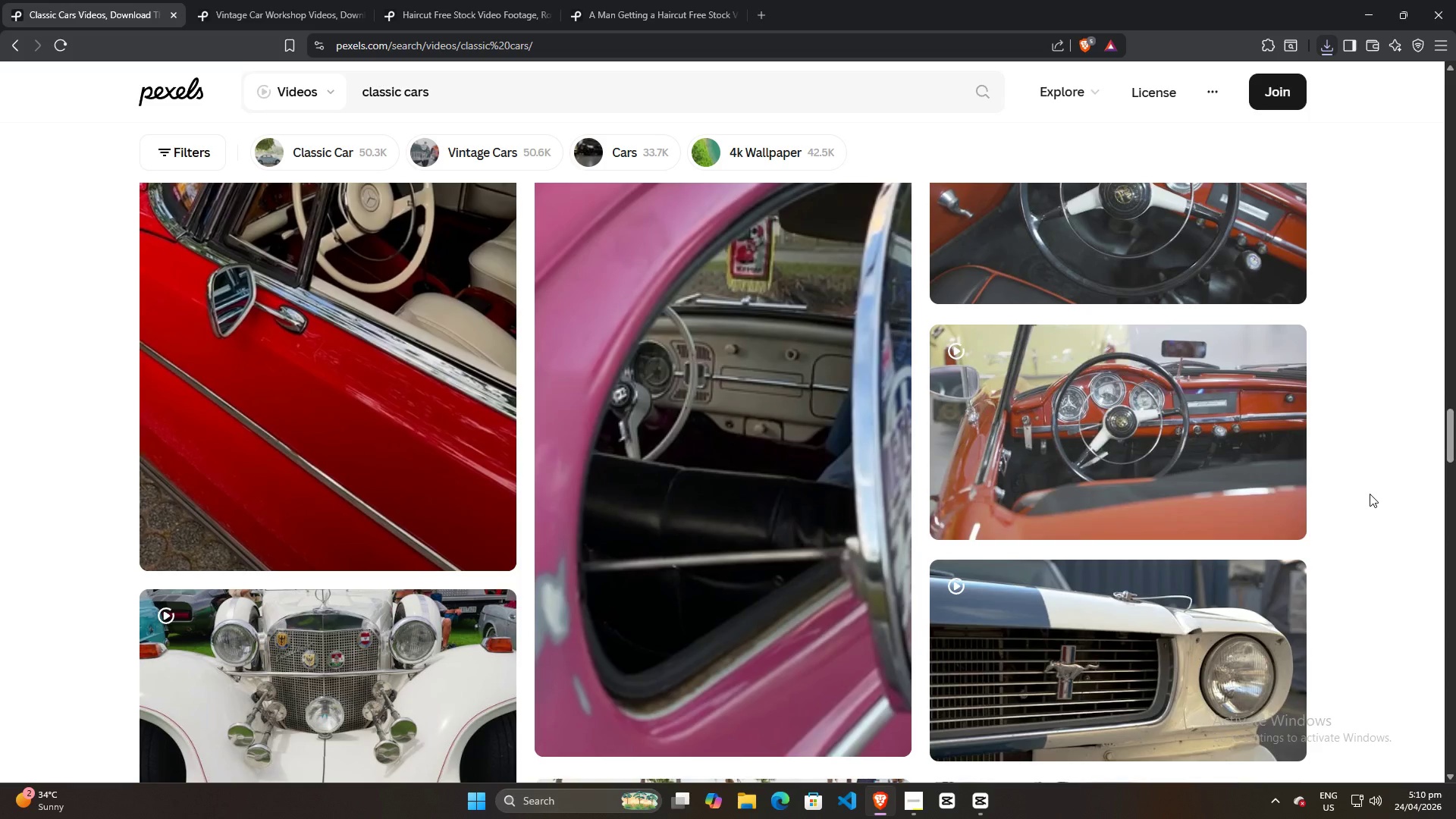 
scroll: coordinate [1311, 469], scroll_direction: down, amount: 28.0
 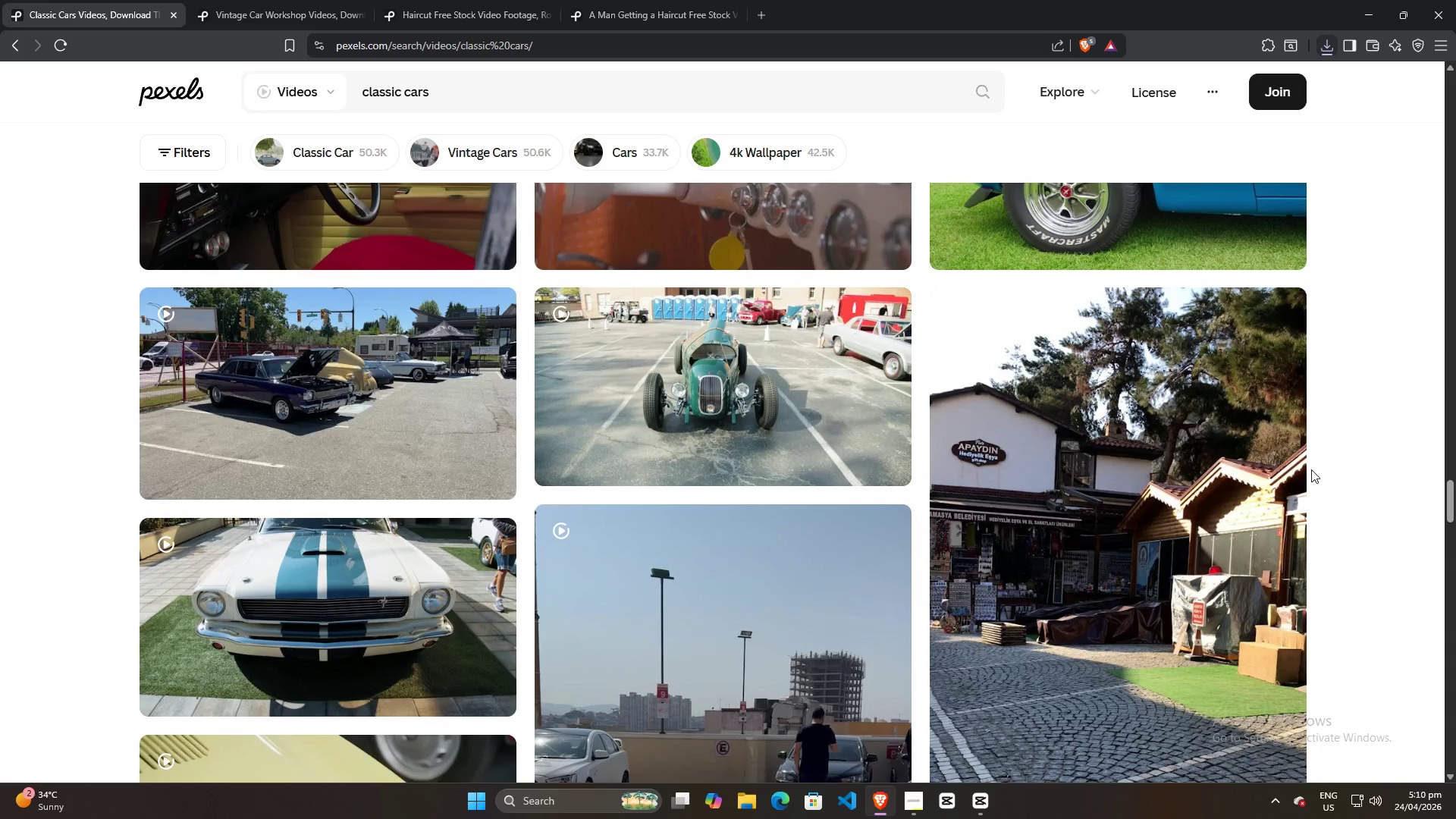 
scroll: coordinate [1297, 469], scroll_direction: down, amount: 34.0
 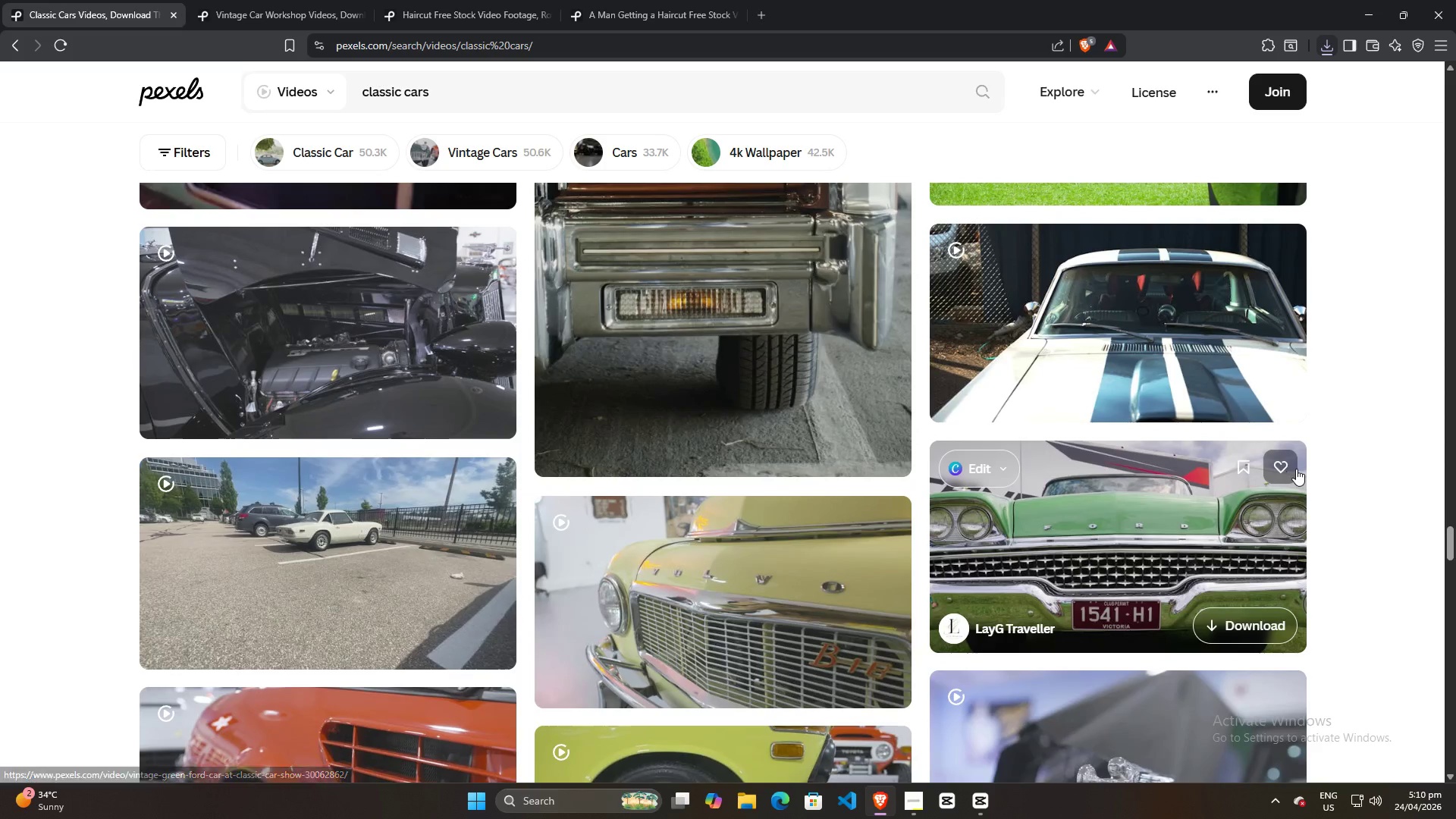 
scroll: coordinate [1291, 469], scroll_direction: down, amount: 4.0
 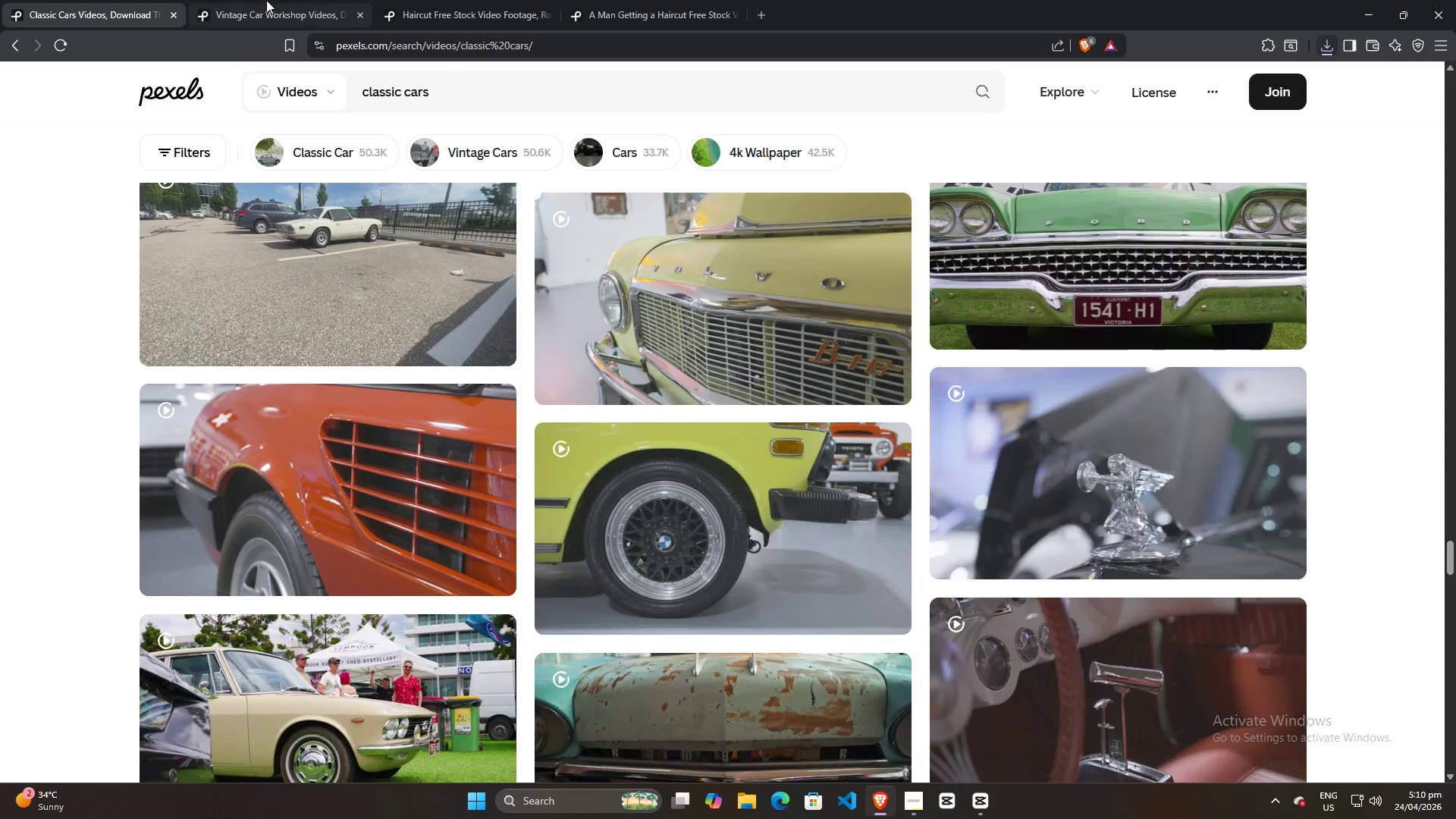 
left_click([265, 0])
 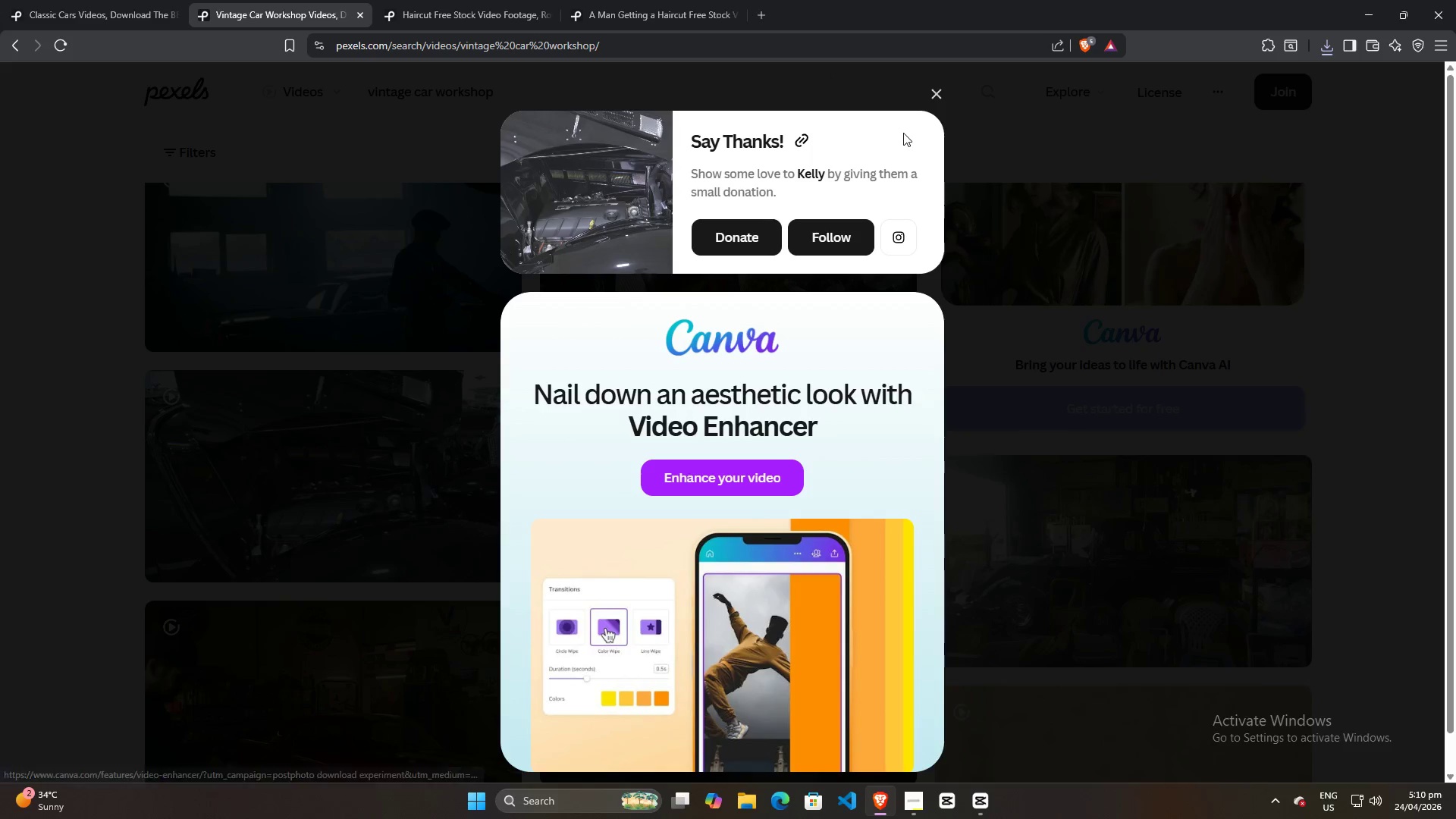 
left_click([933, 94])
 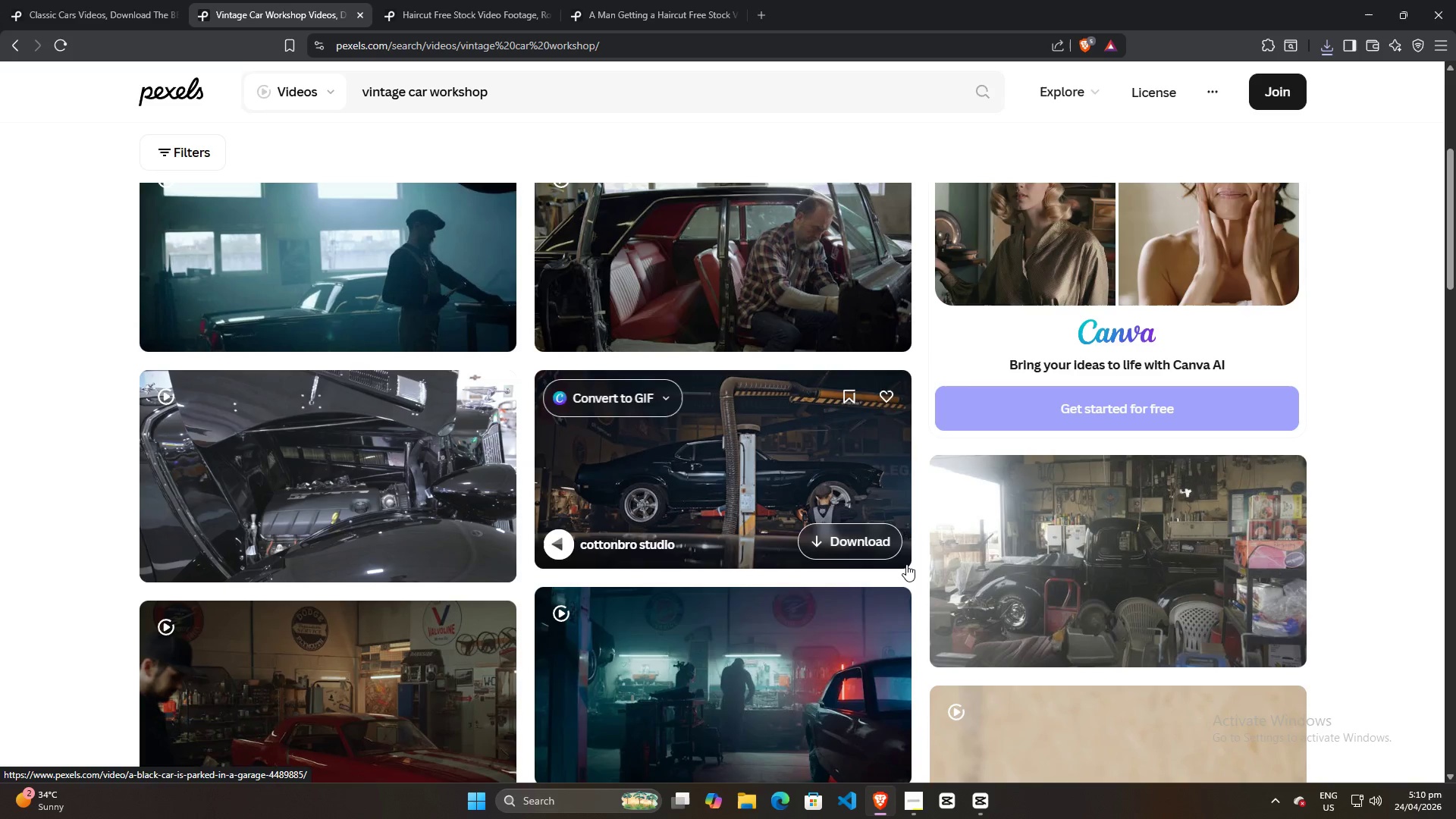 
scroll: coordinate [808, 579], scroll_direction: down, amount: 25.0
 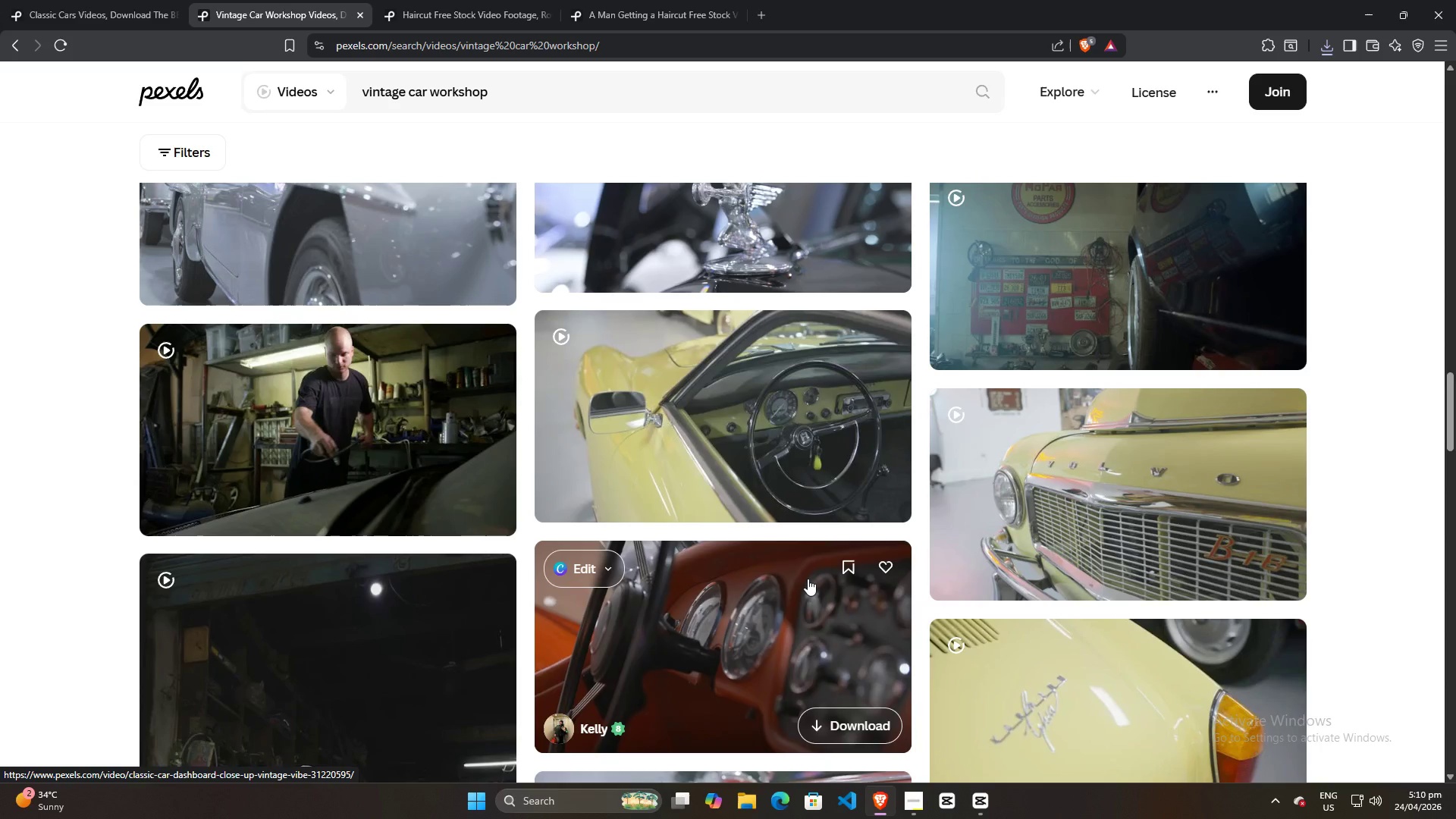 
wait(5.3)
 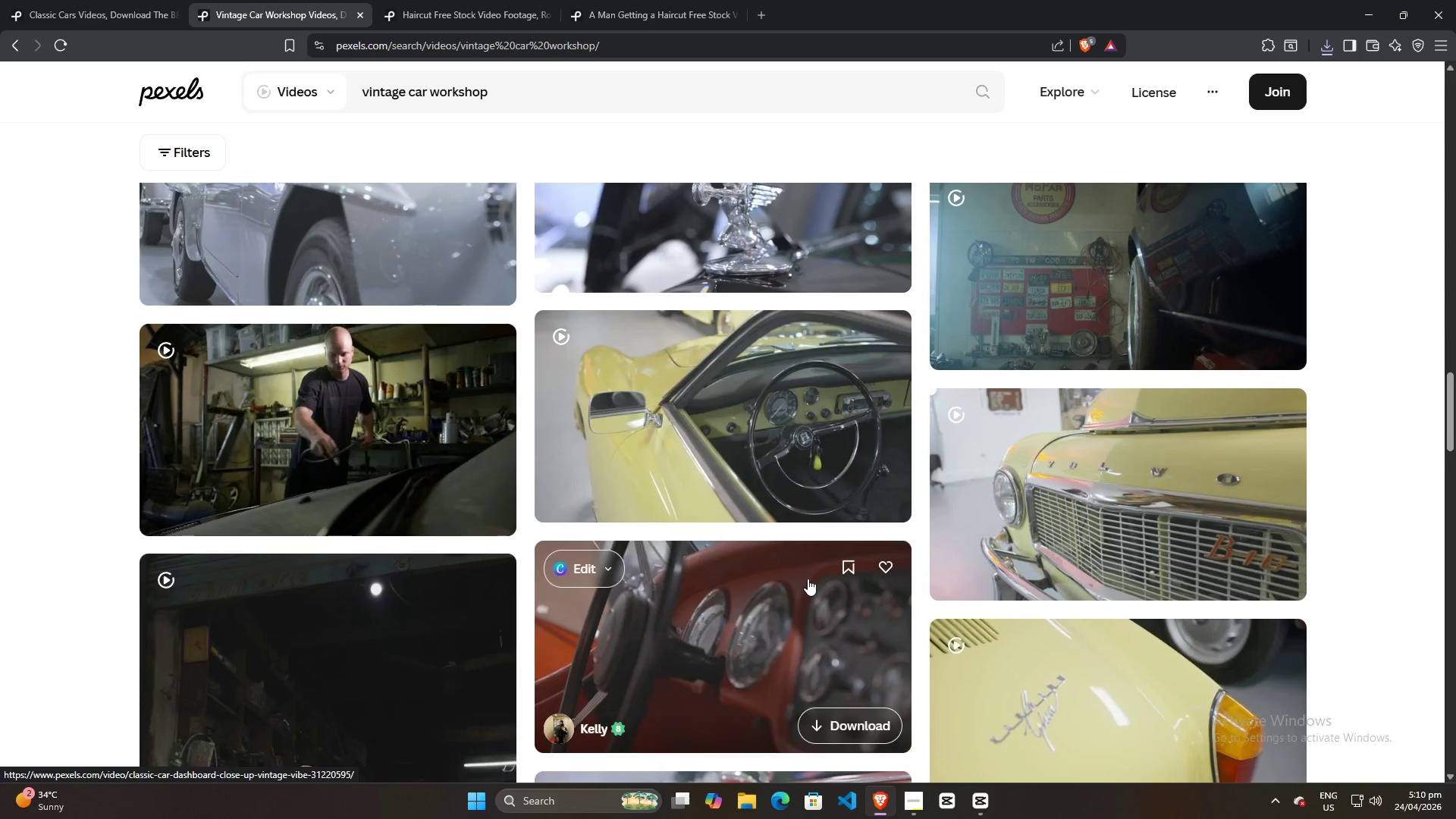 
scroll: coordinate [808, 579], scroll_direction: down, amount: 6.0
 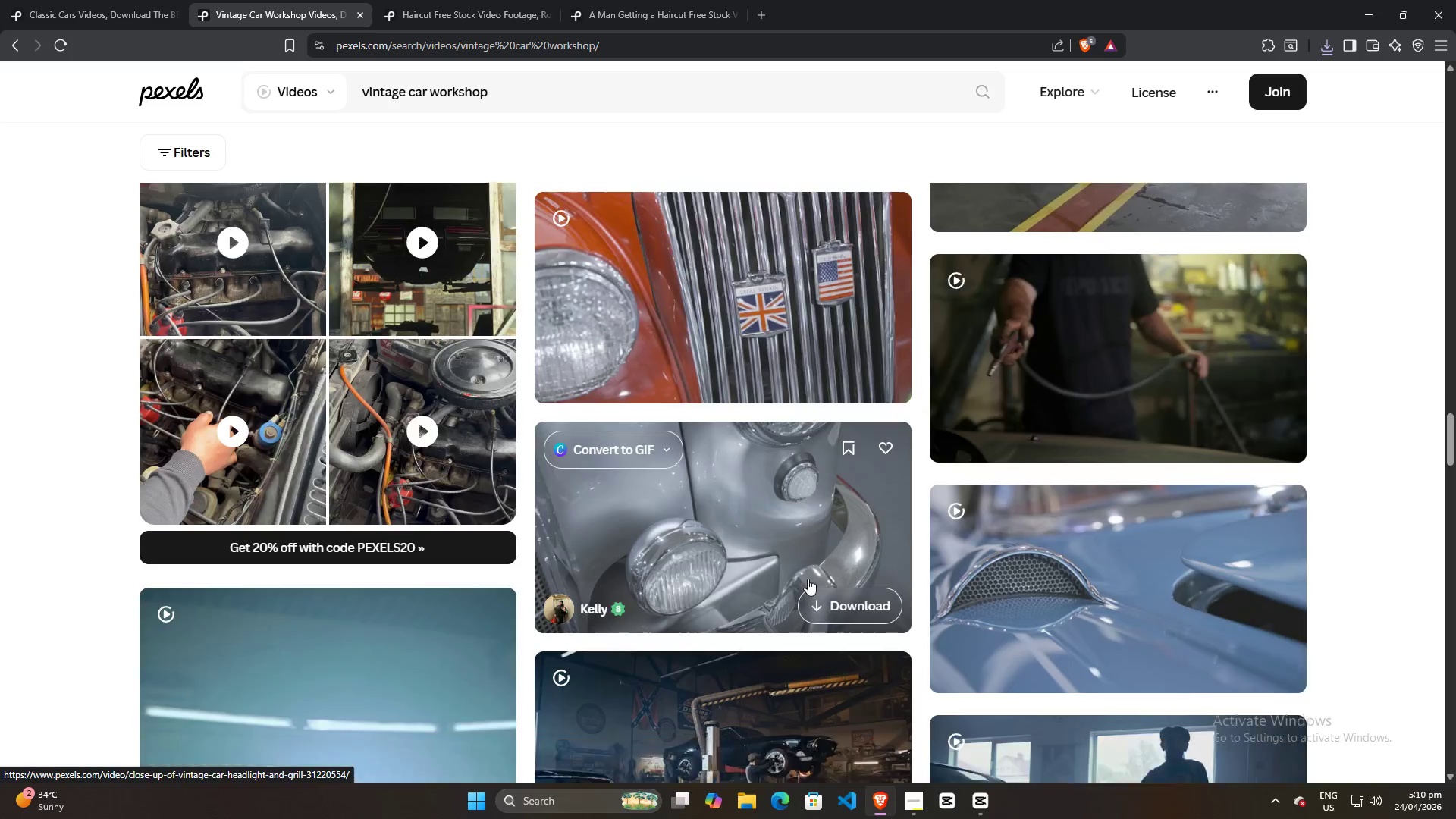 
scroll: coordinate [795, 480], scroll_direction: up, amount: 3.0
 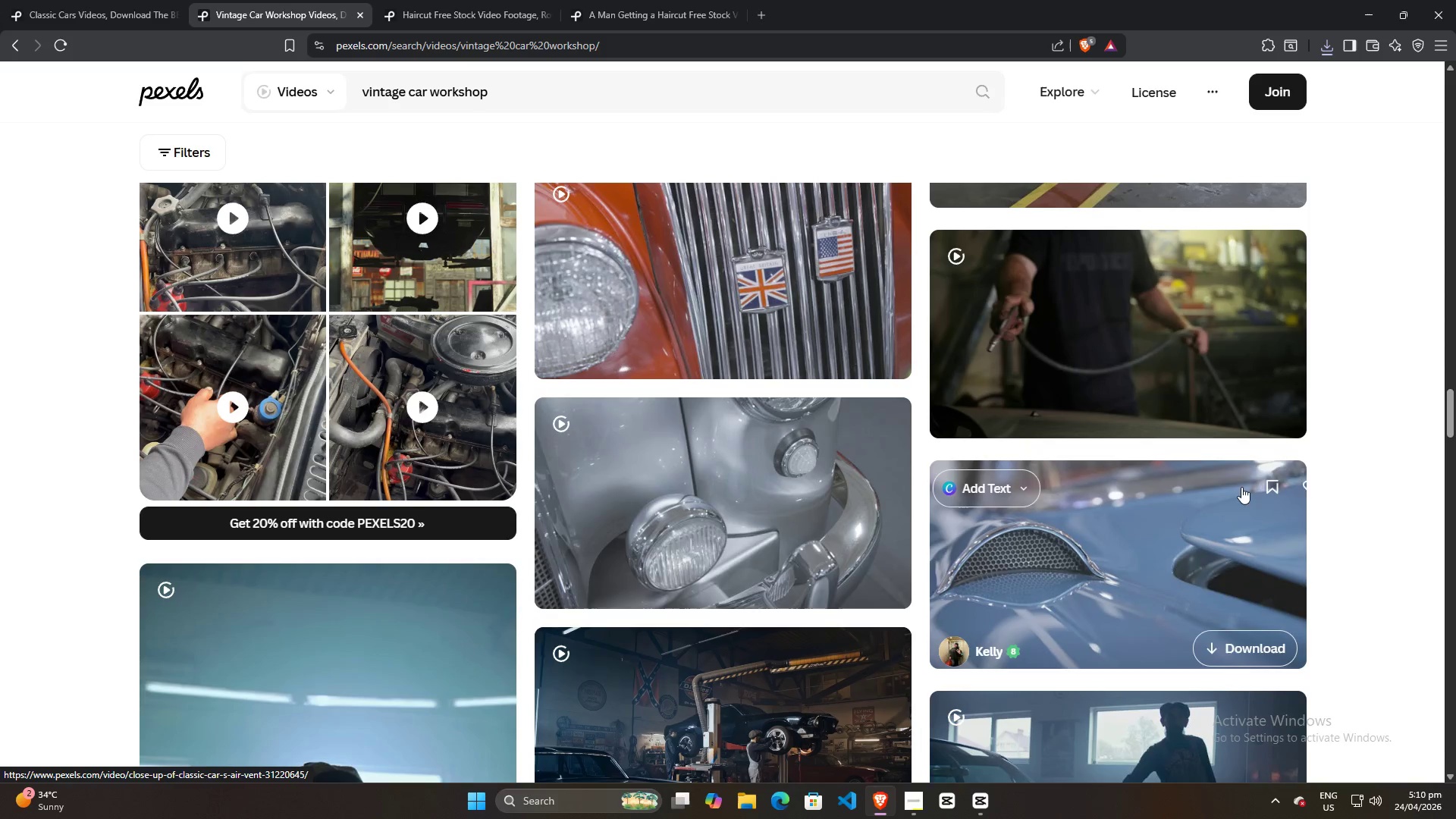 
scroll: coordinate [1150, 459], scroll_direction: down, amount: 6.0
 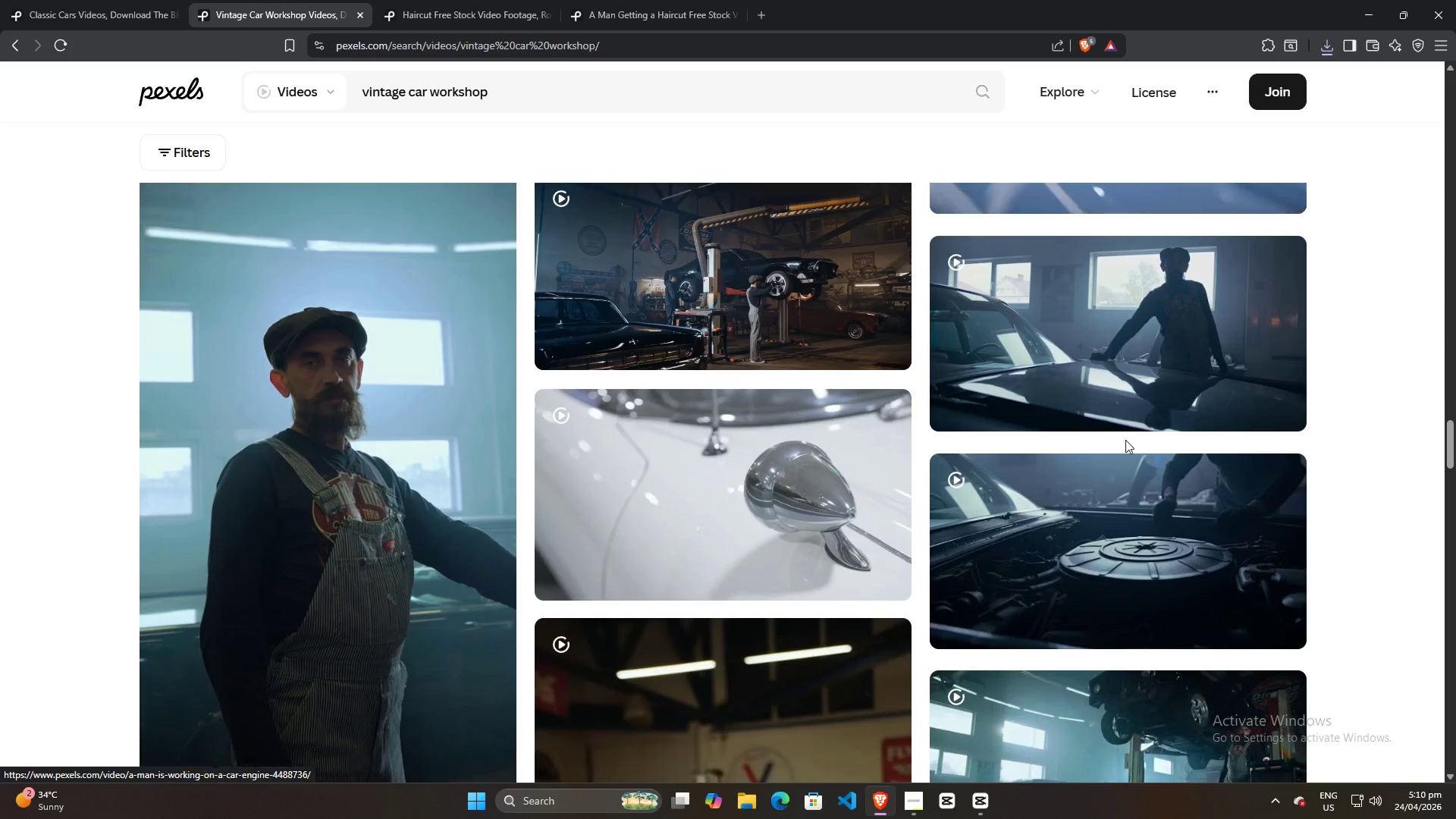 
mouse_move([1116, 445])
 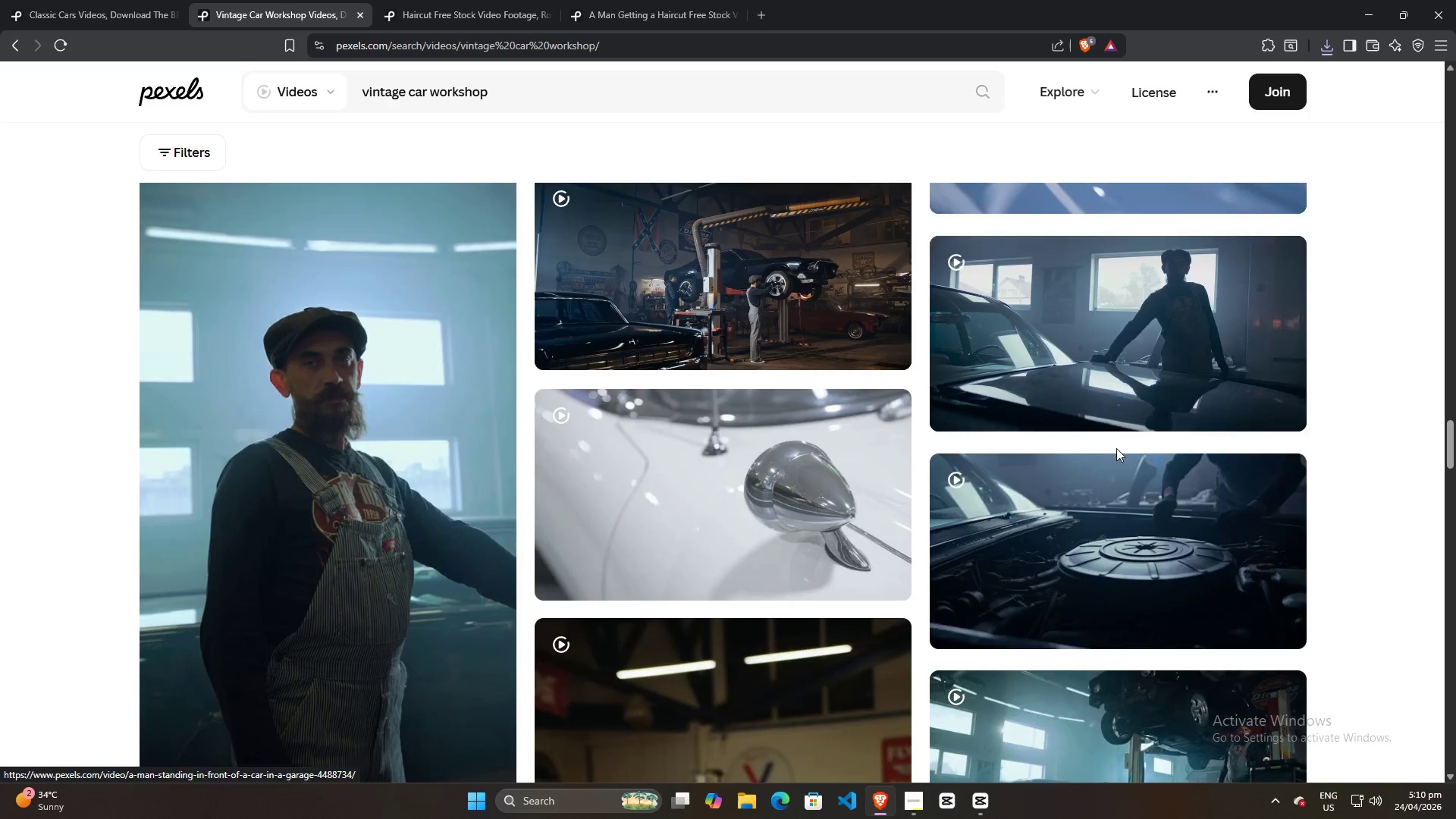 
scroll: coordinate [1116, 469], scroll_direction: down, amount: 5.0
 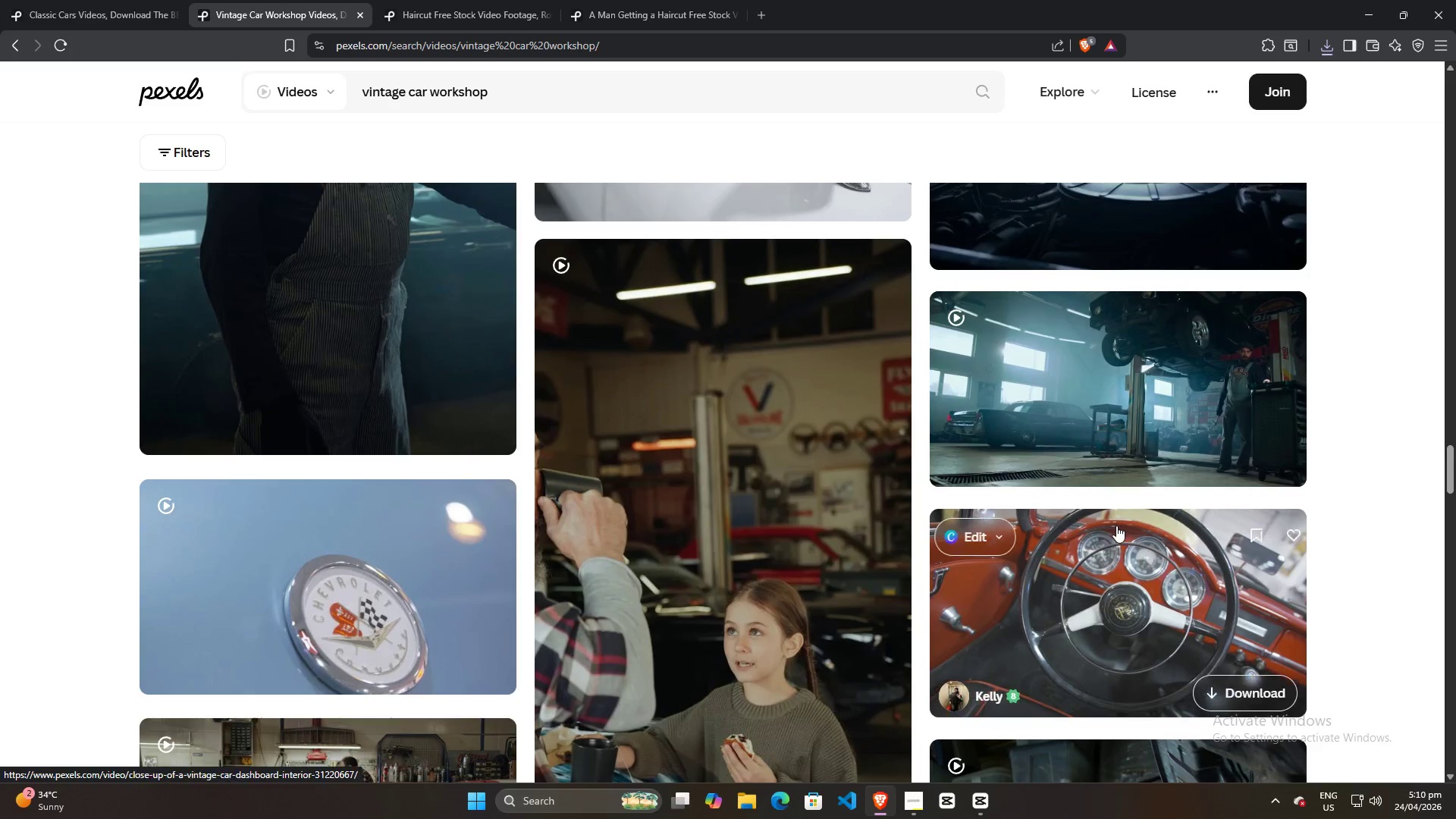 
mouse_move([1150, 426])
 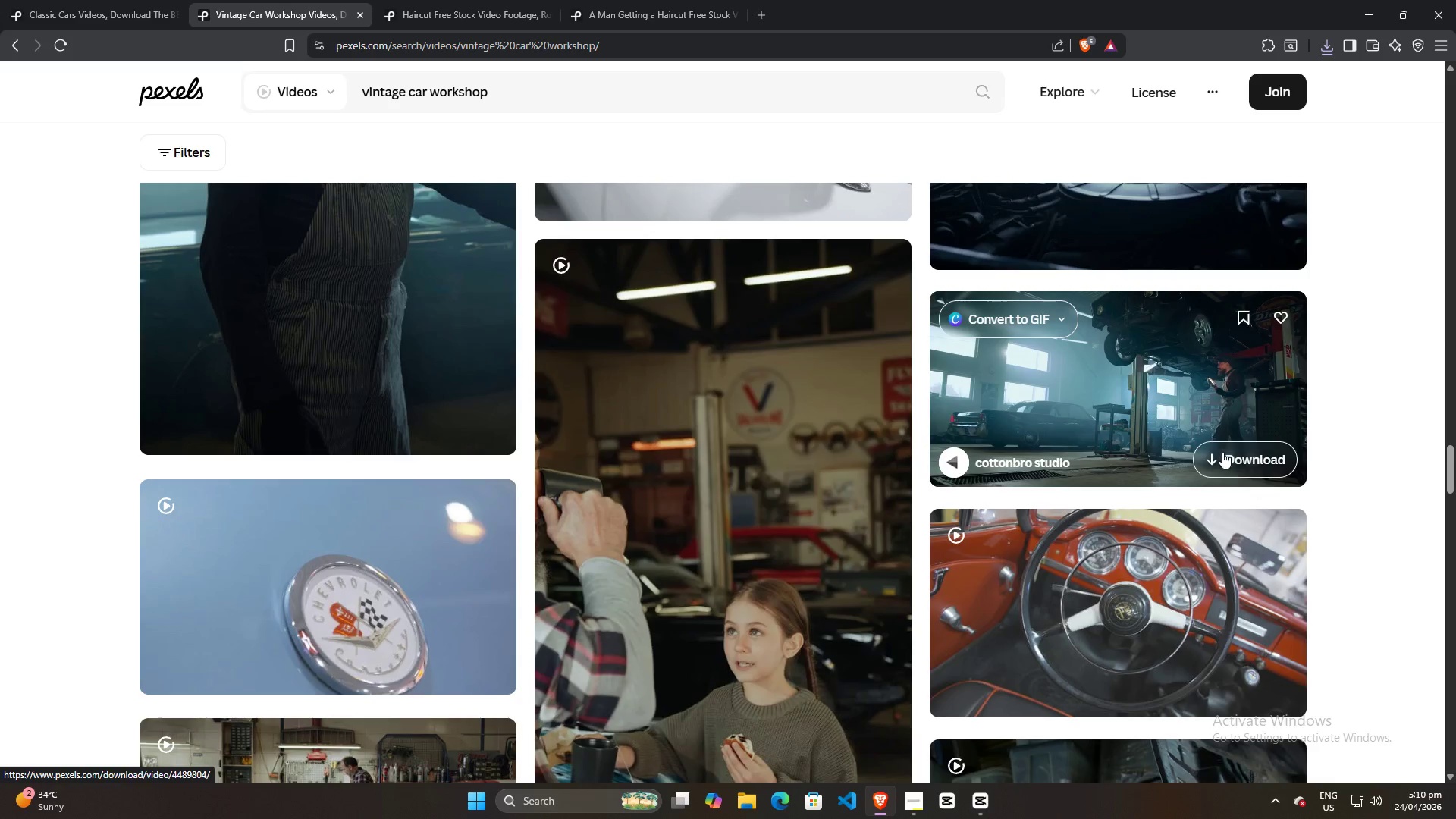 
left_click([1222, 452])
 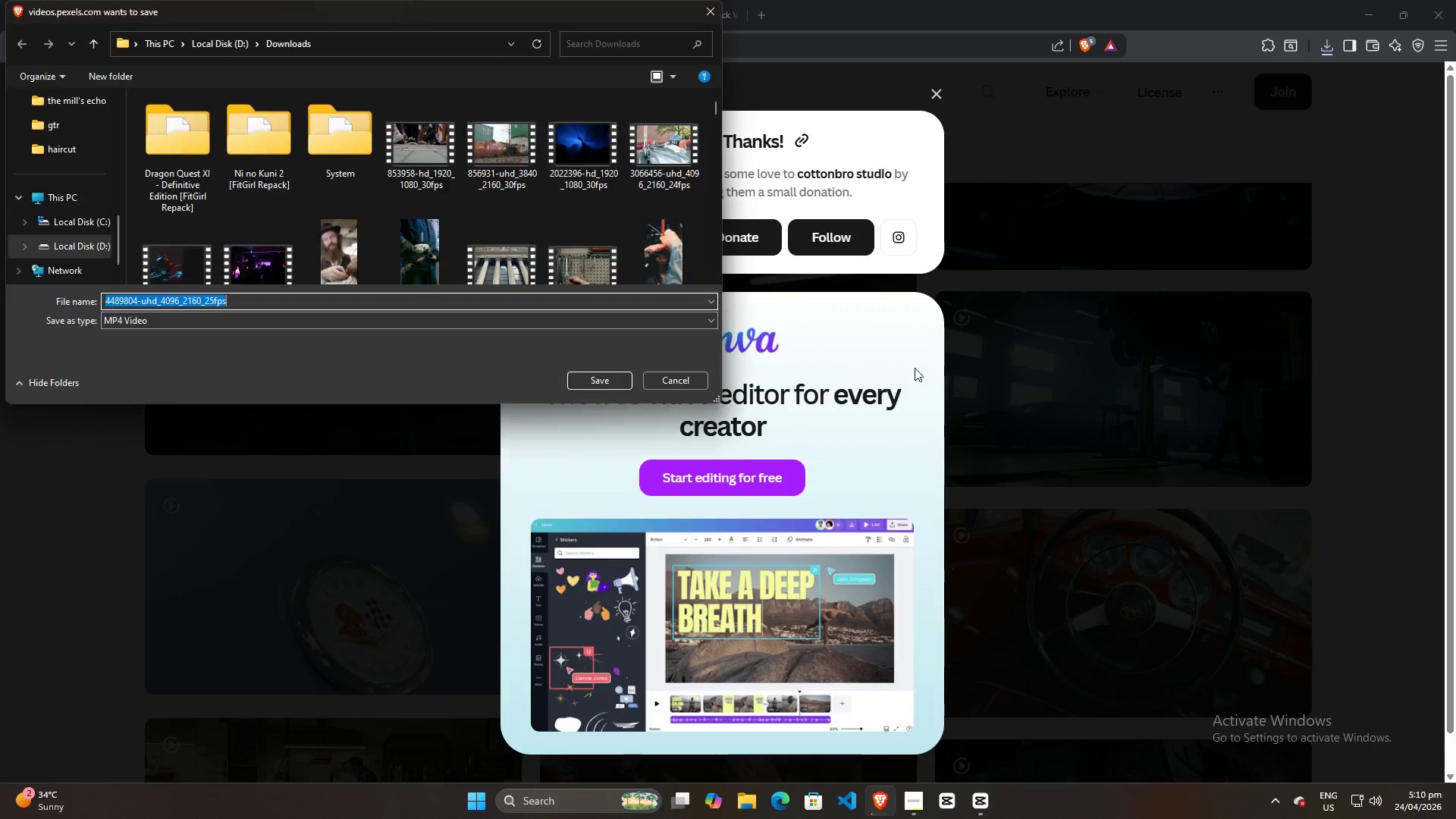 
left_click([616, 380])
 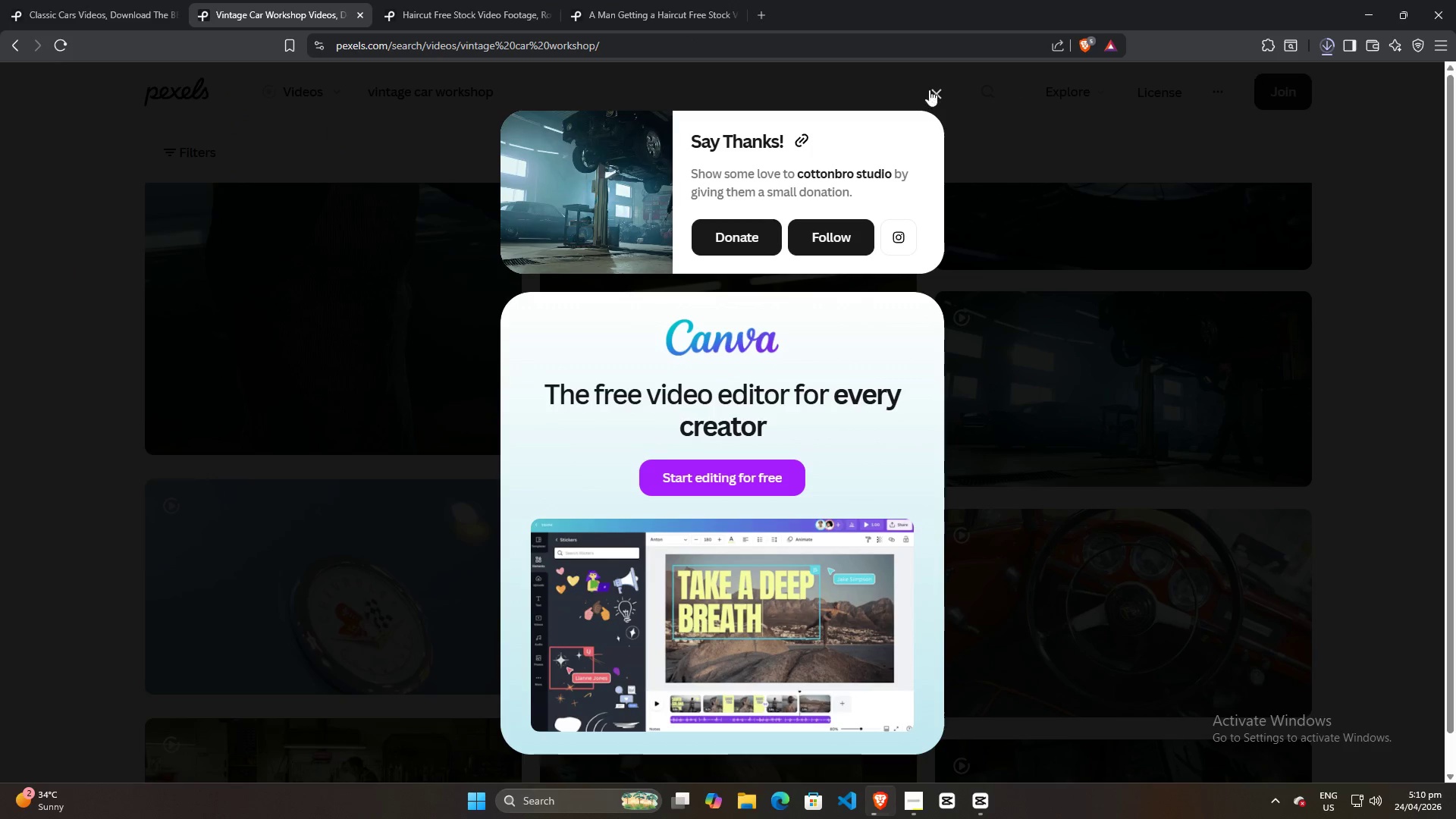 
left_click([930, 94])
 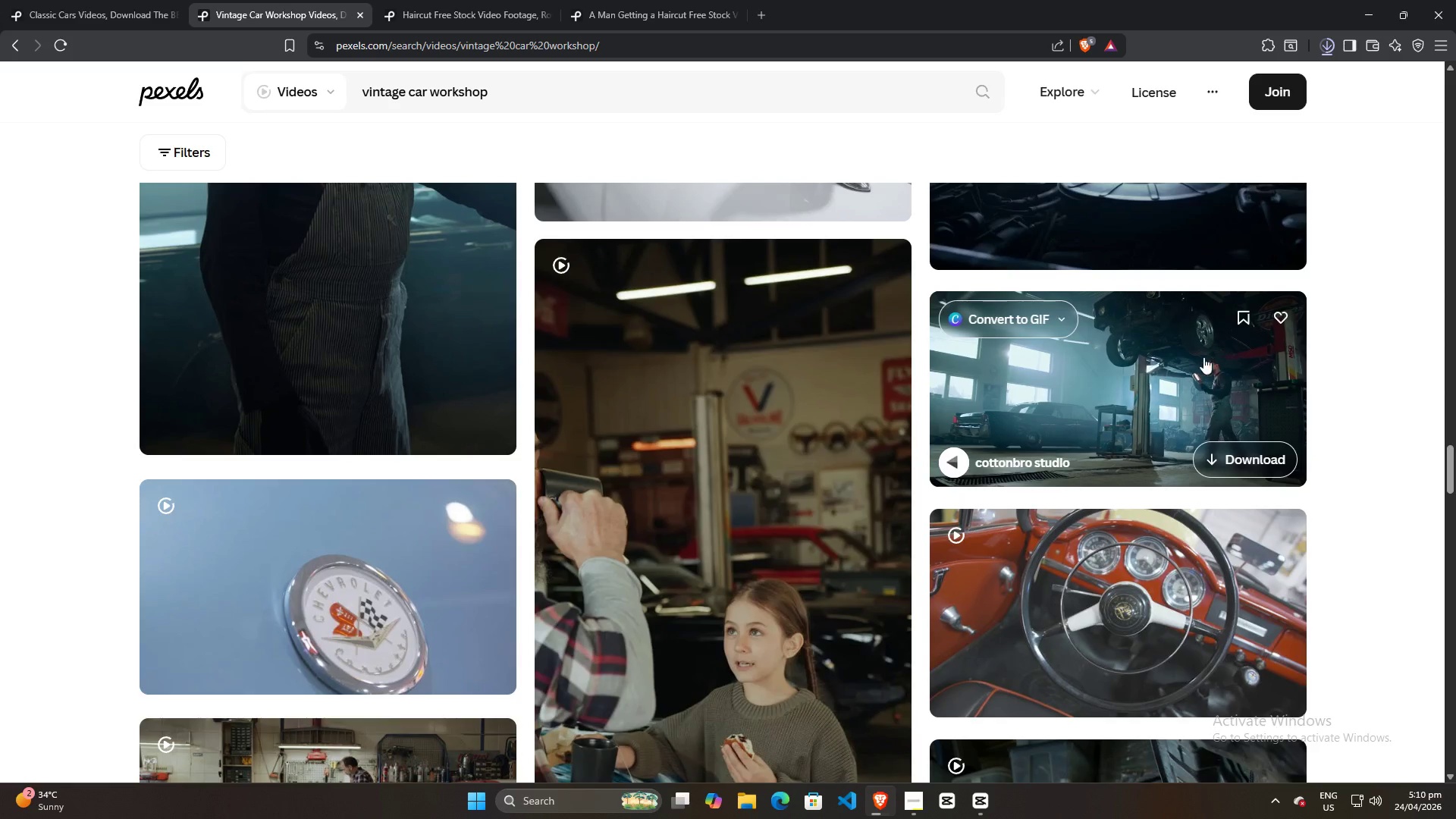 
scroll: coordinate [1197, 369], scroll_direction: down, amount: 5.0
 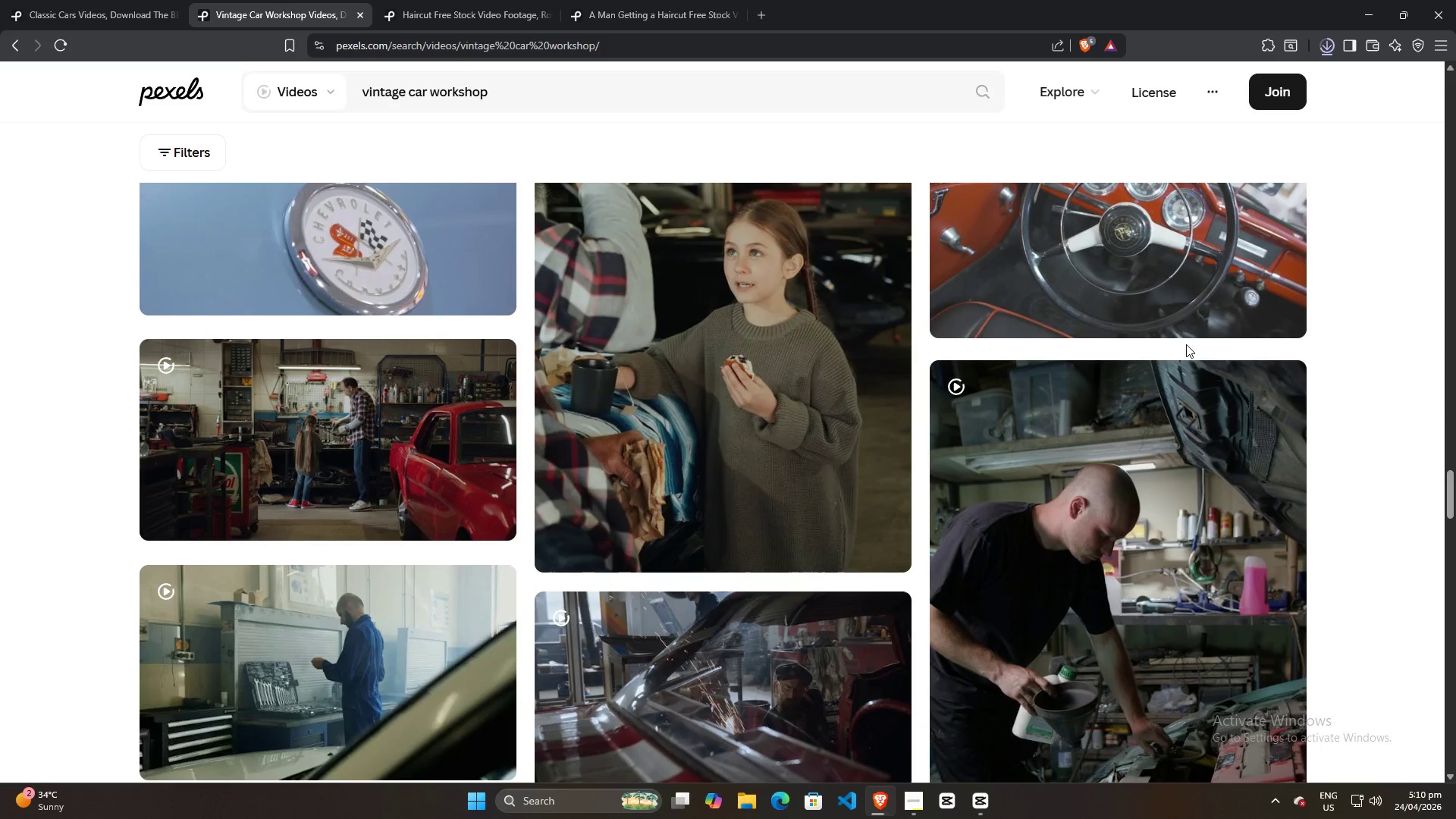 
scroll: coordinate [1186, 344], scroll_direction: up, amount: 3.0
 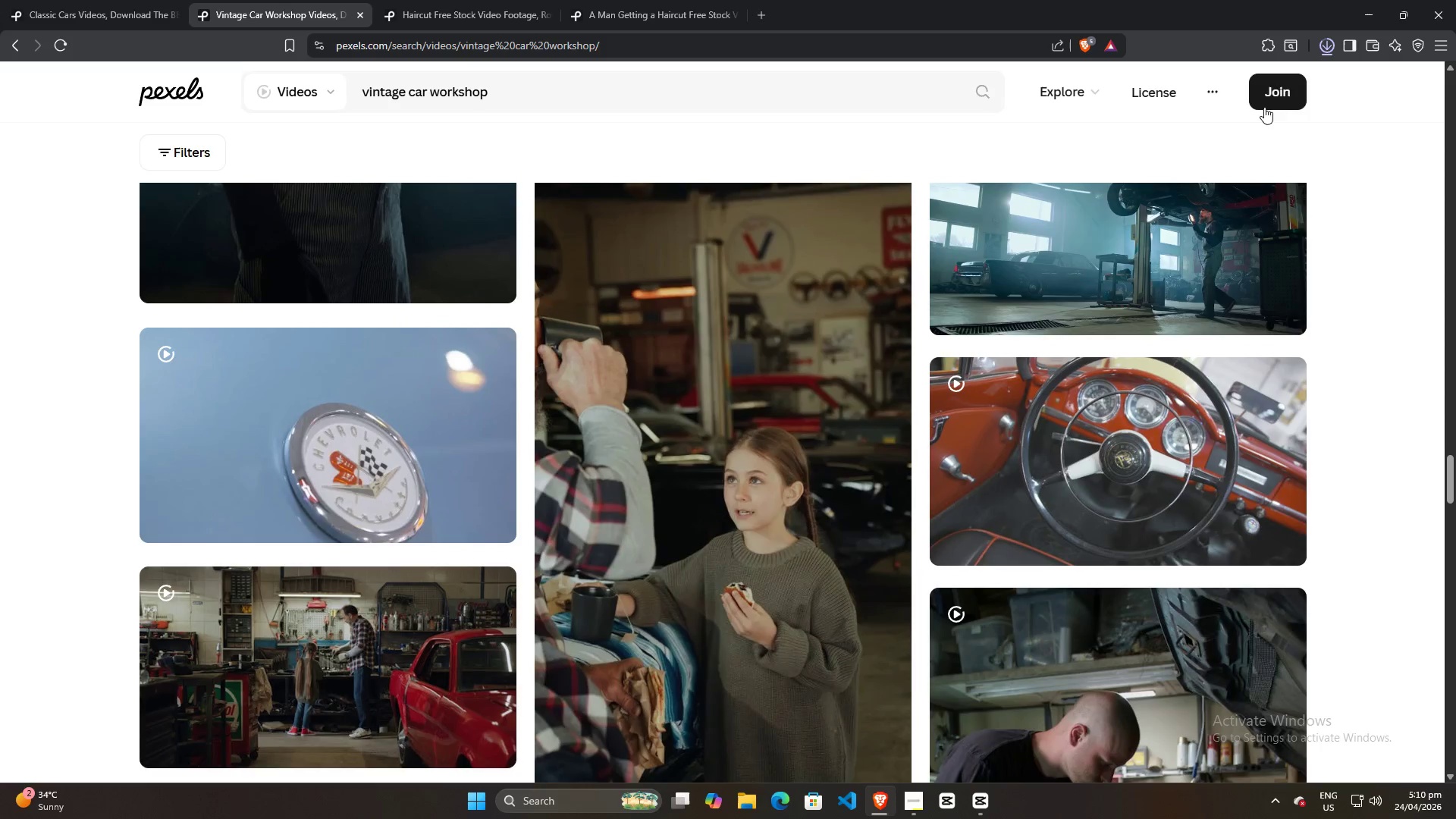 
mouse_move([1256, 82])
 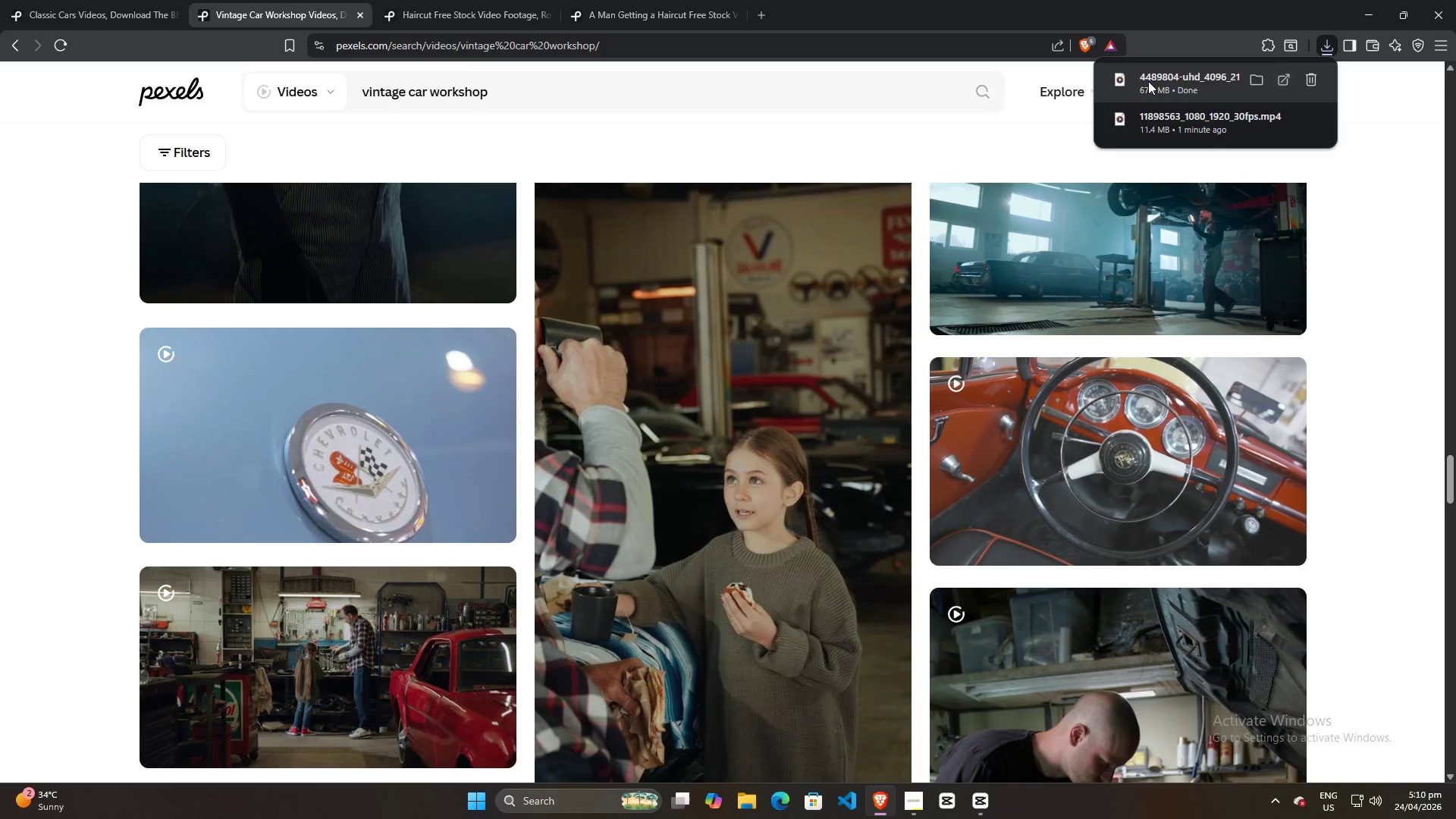 
left_click_drag(start_coordinate=[1161, 86], to_coordinate=[400, 335])
 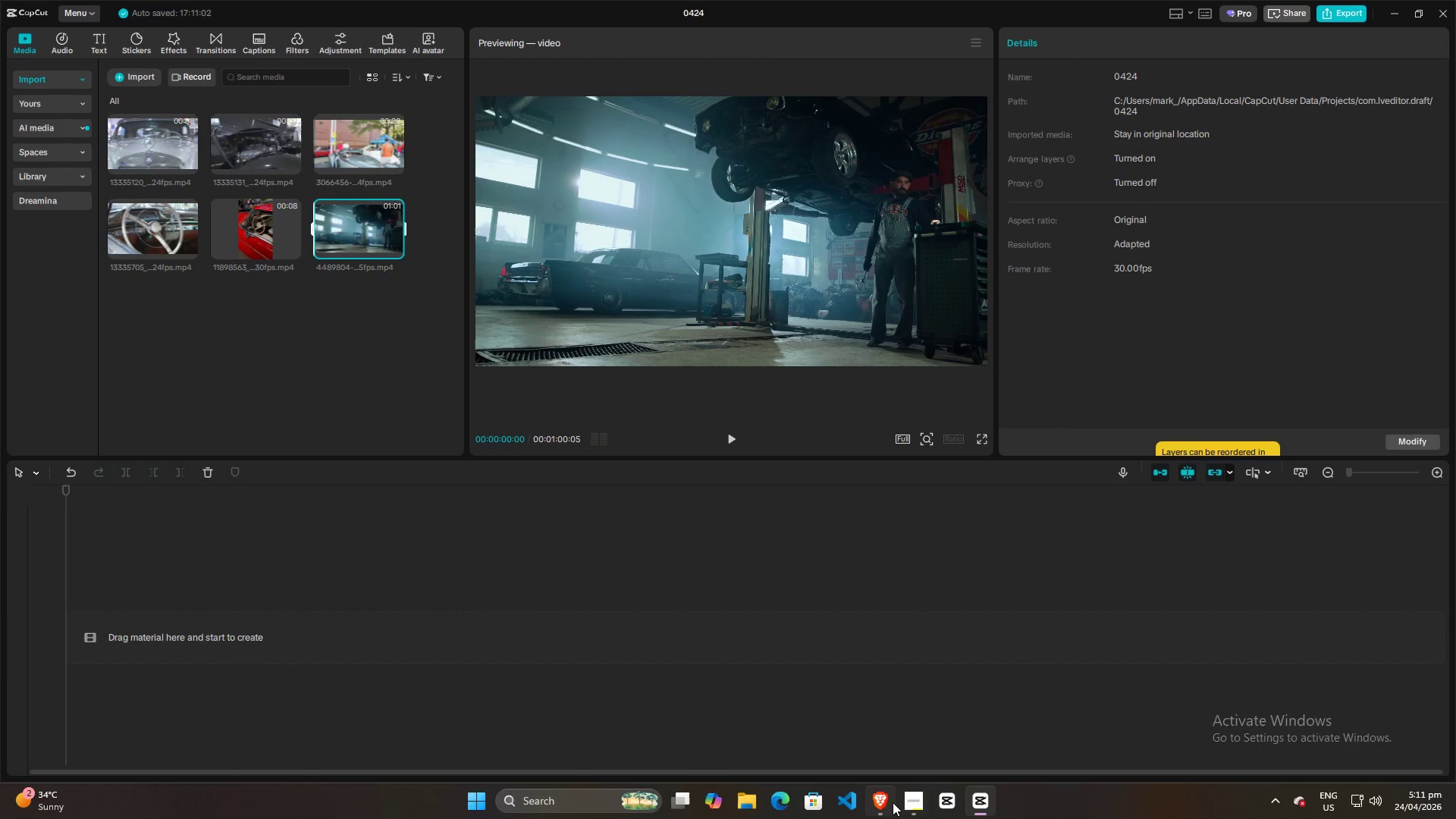 
left_click([886, 806])
 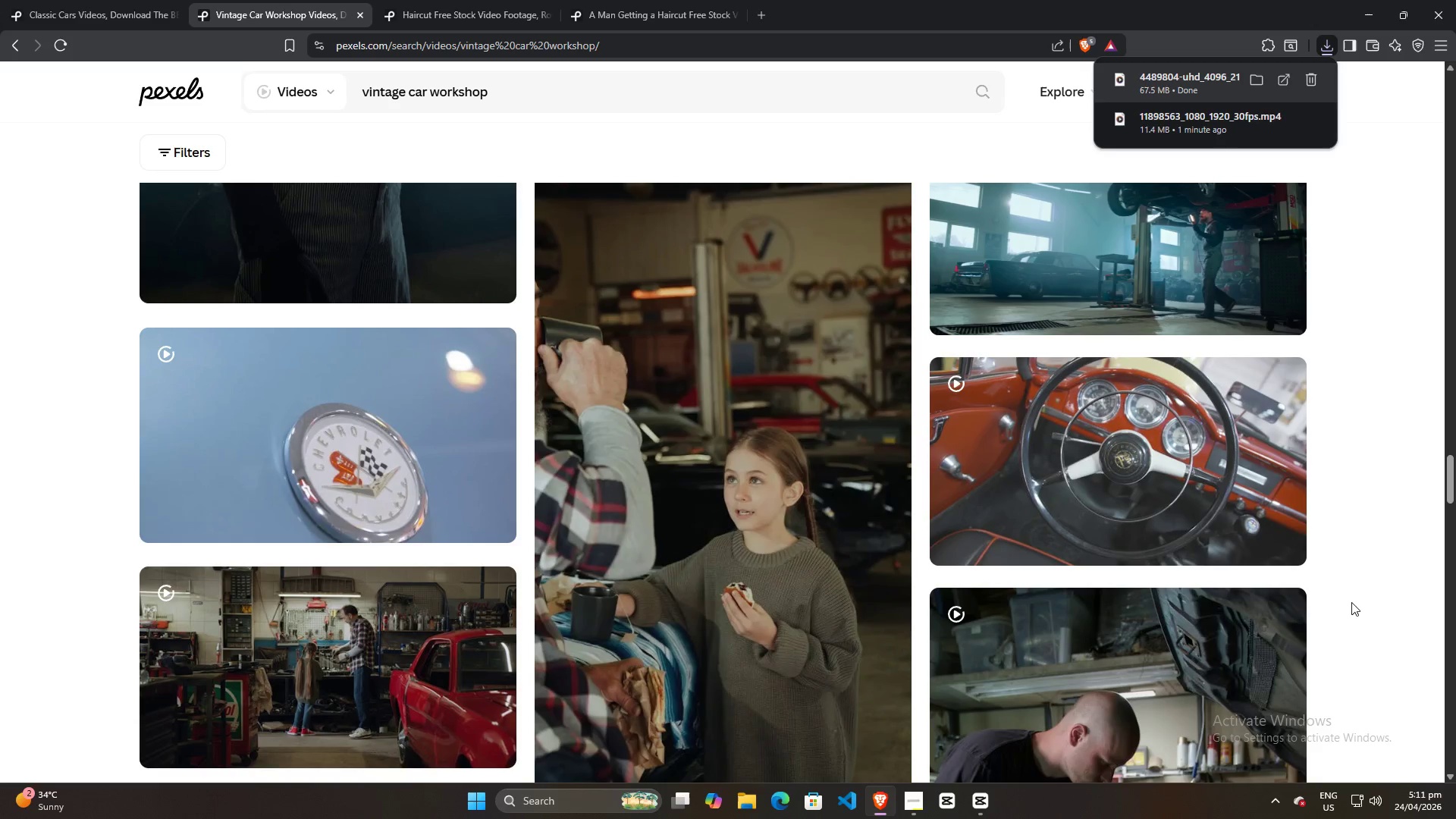 
left_click([1357, 601])
 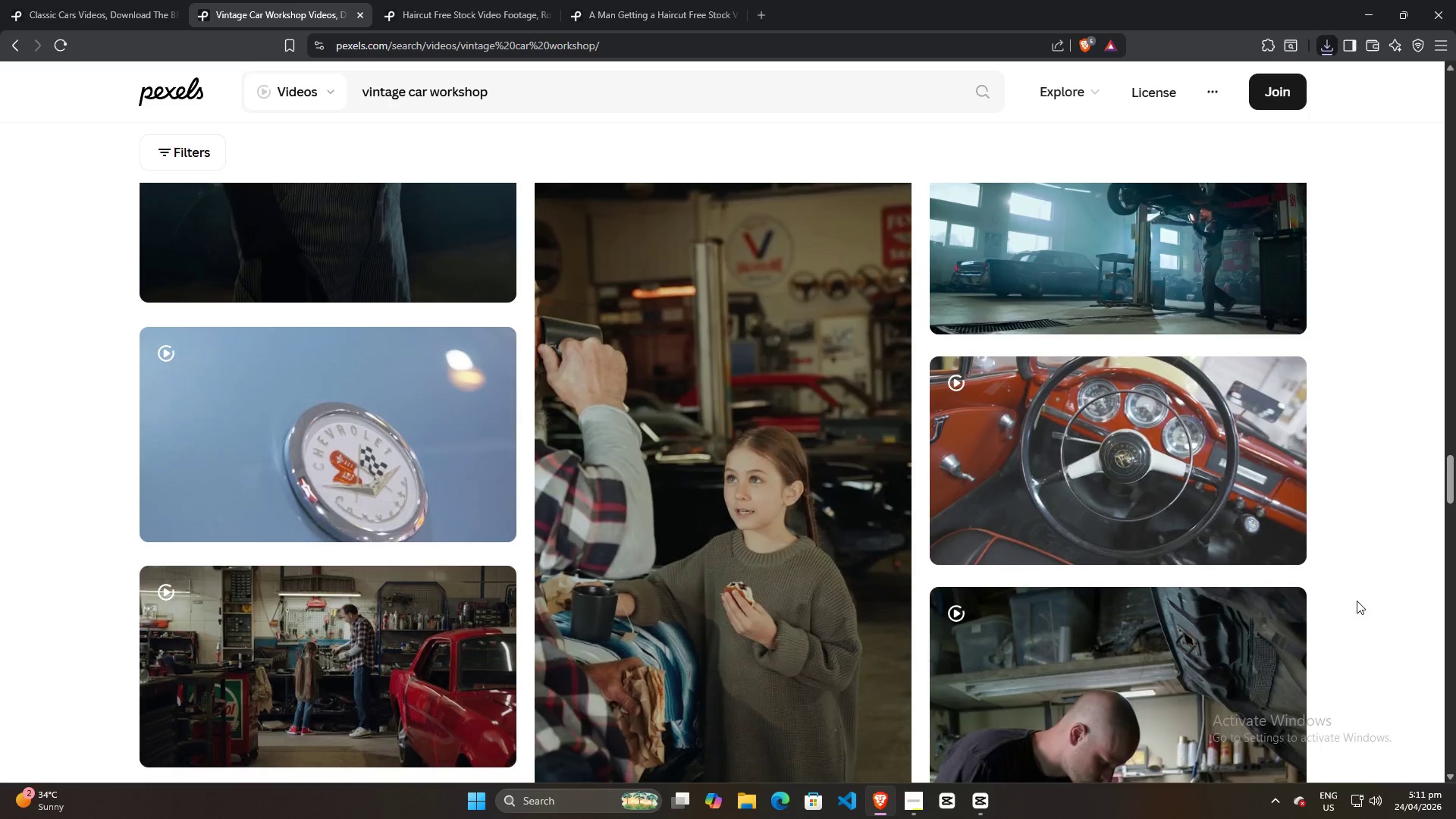 
scroll: coordinate [1357, 601], scroll_direction: down, amount: 5.0
 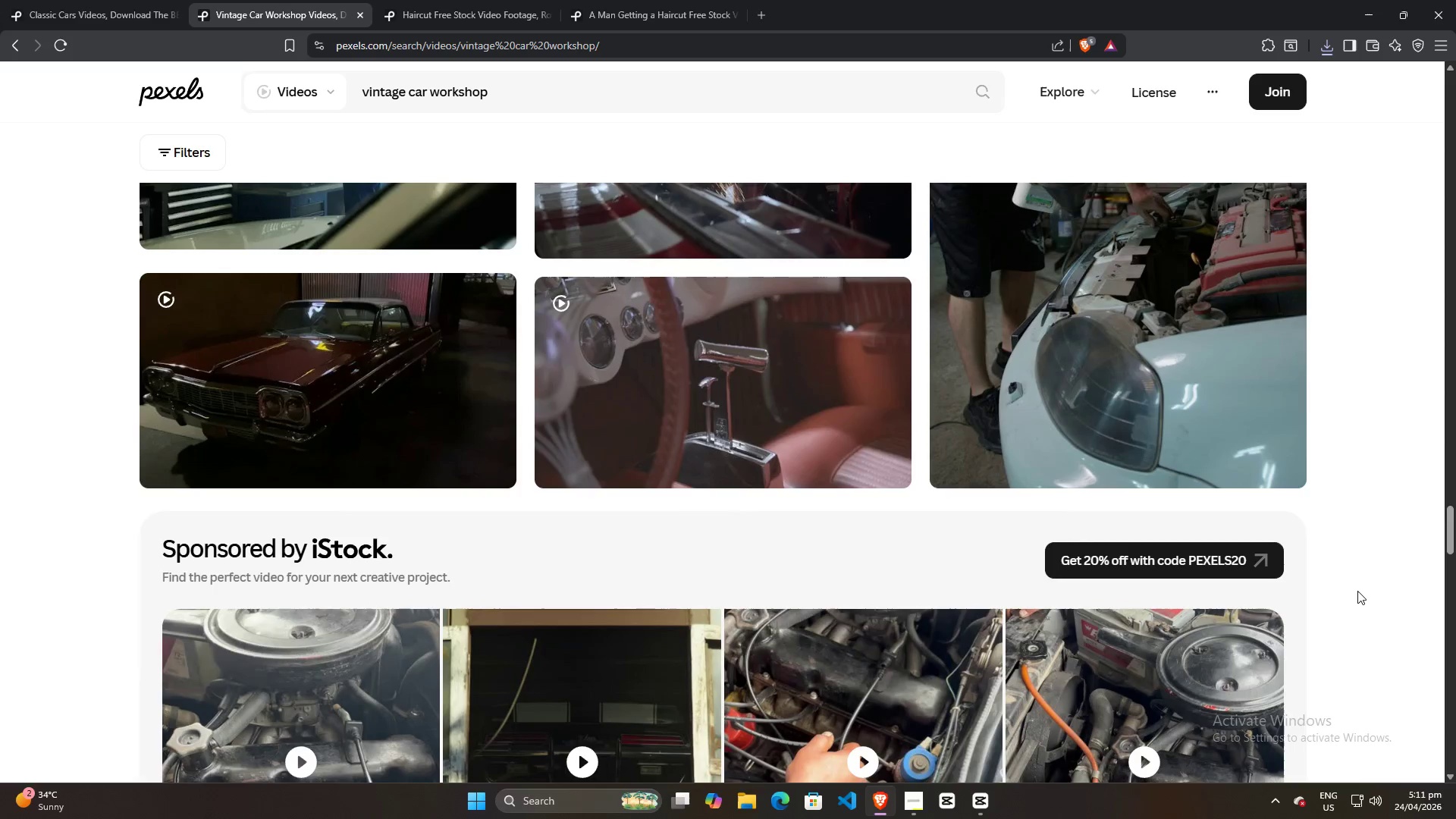 
scroll: coordinate [1360, 589], scroll_direction: up, amount: 3.0
 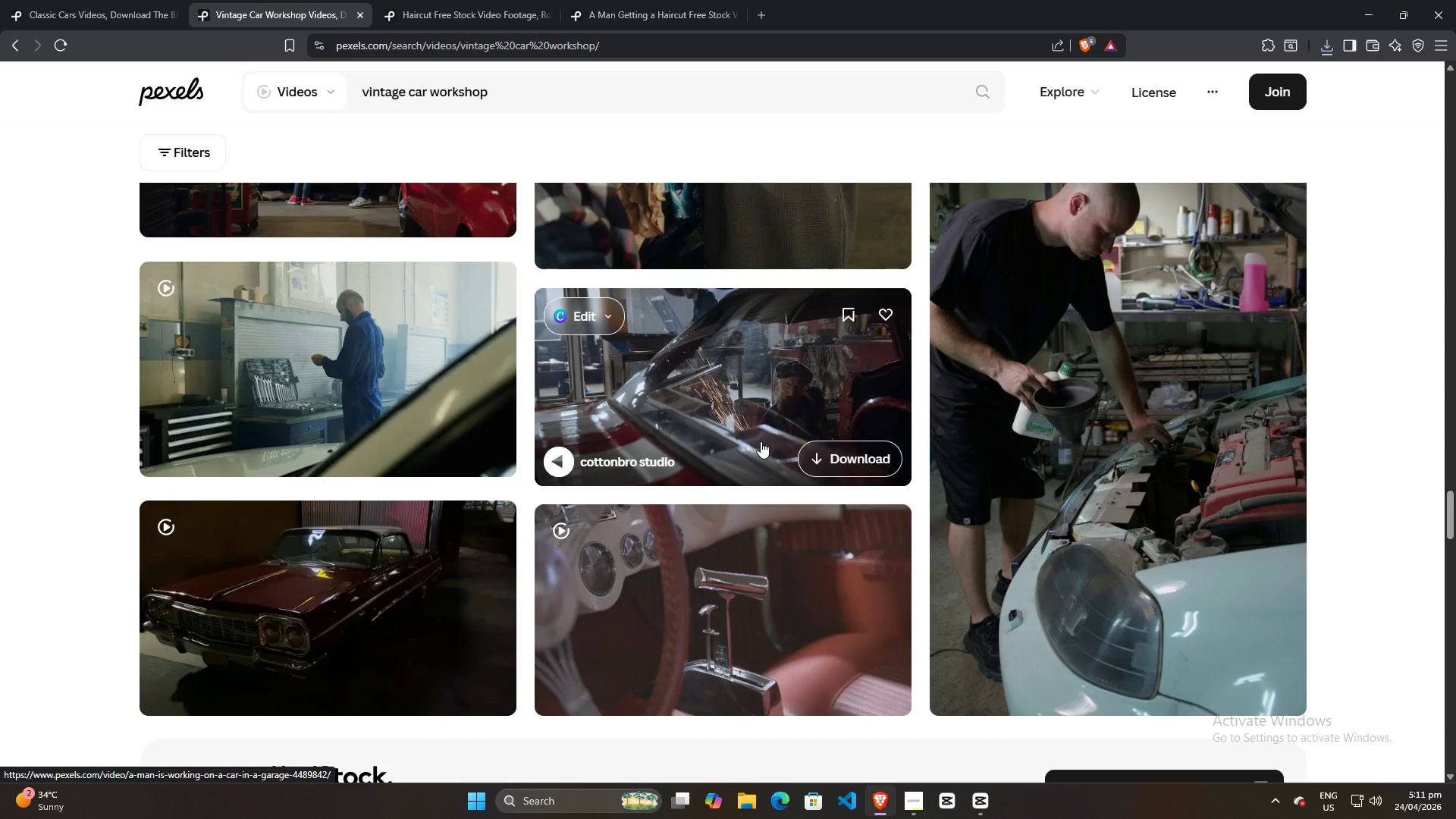 
hold_key(key=Space, duration=0.39)
 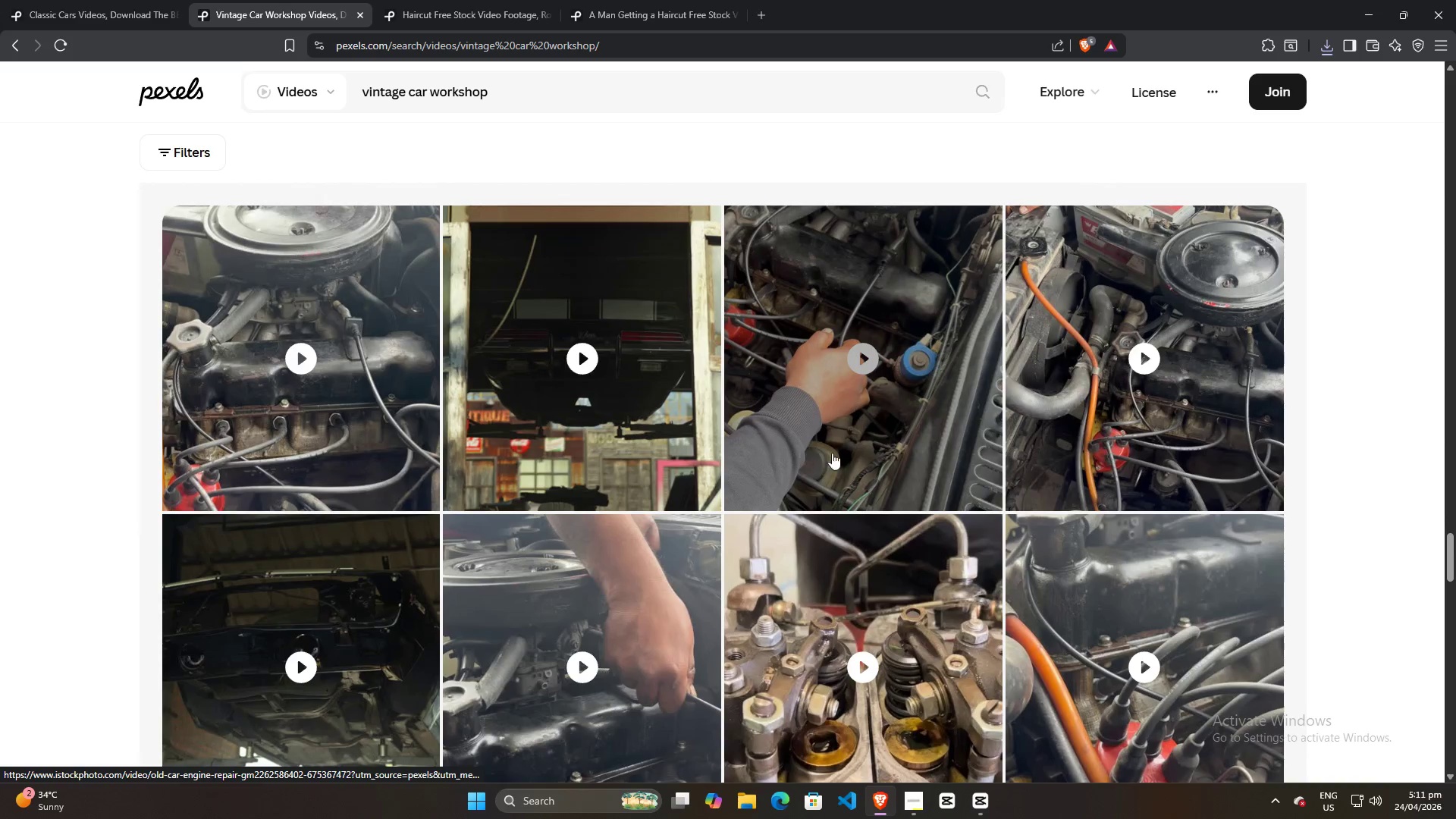 
scroll: coordinate [846, 463], scroll_direction: up, amount: 11.0
 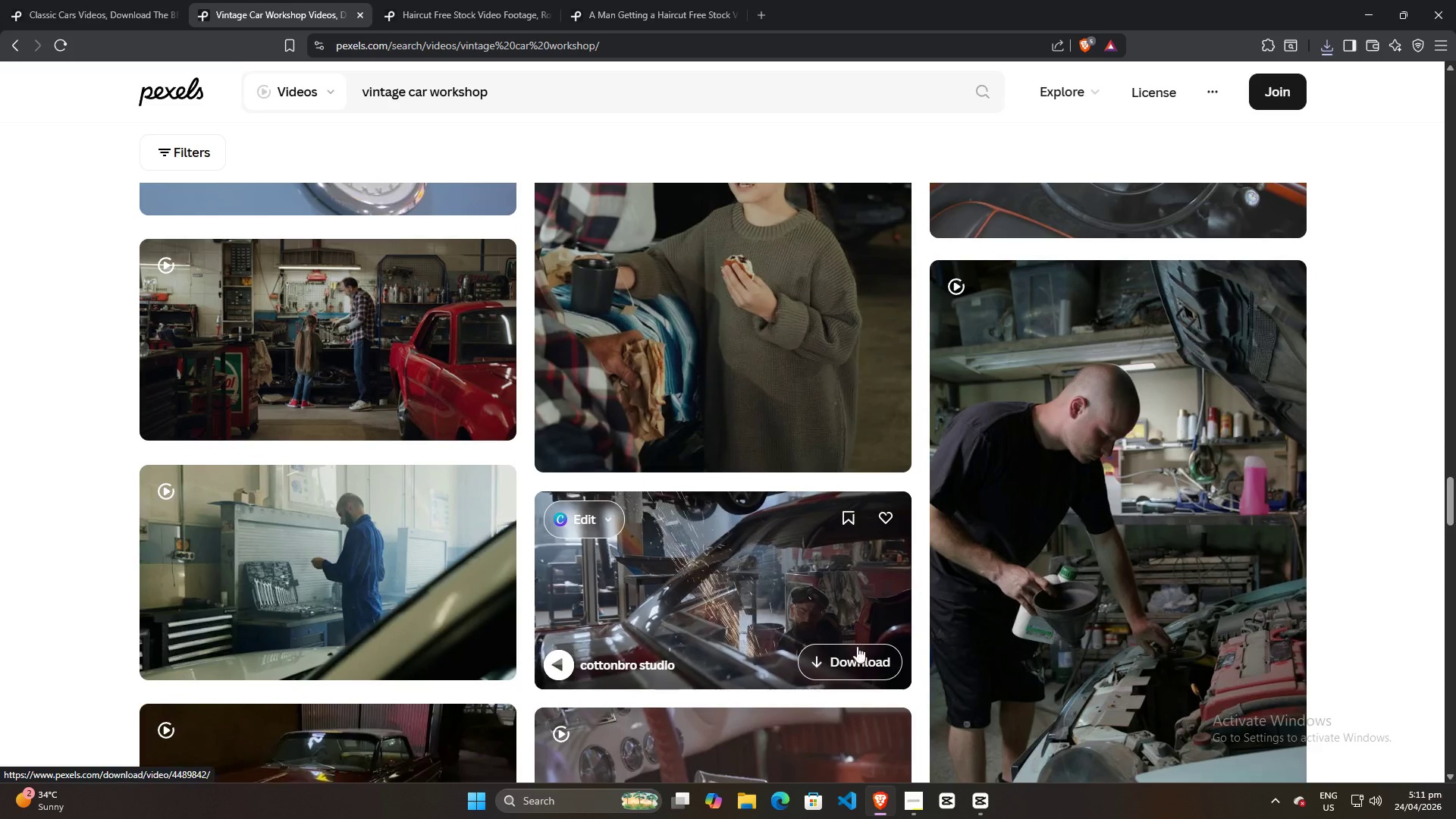 
left_click([860, 659])
 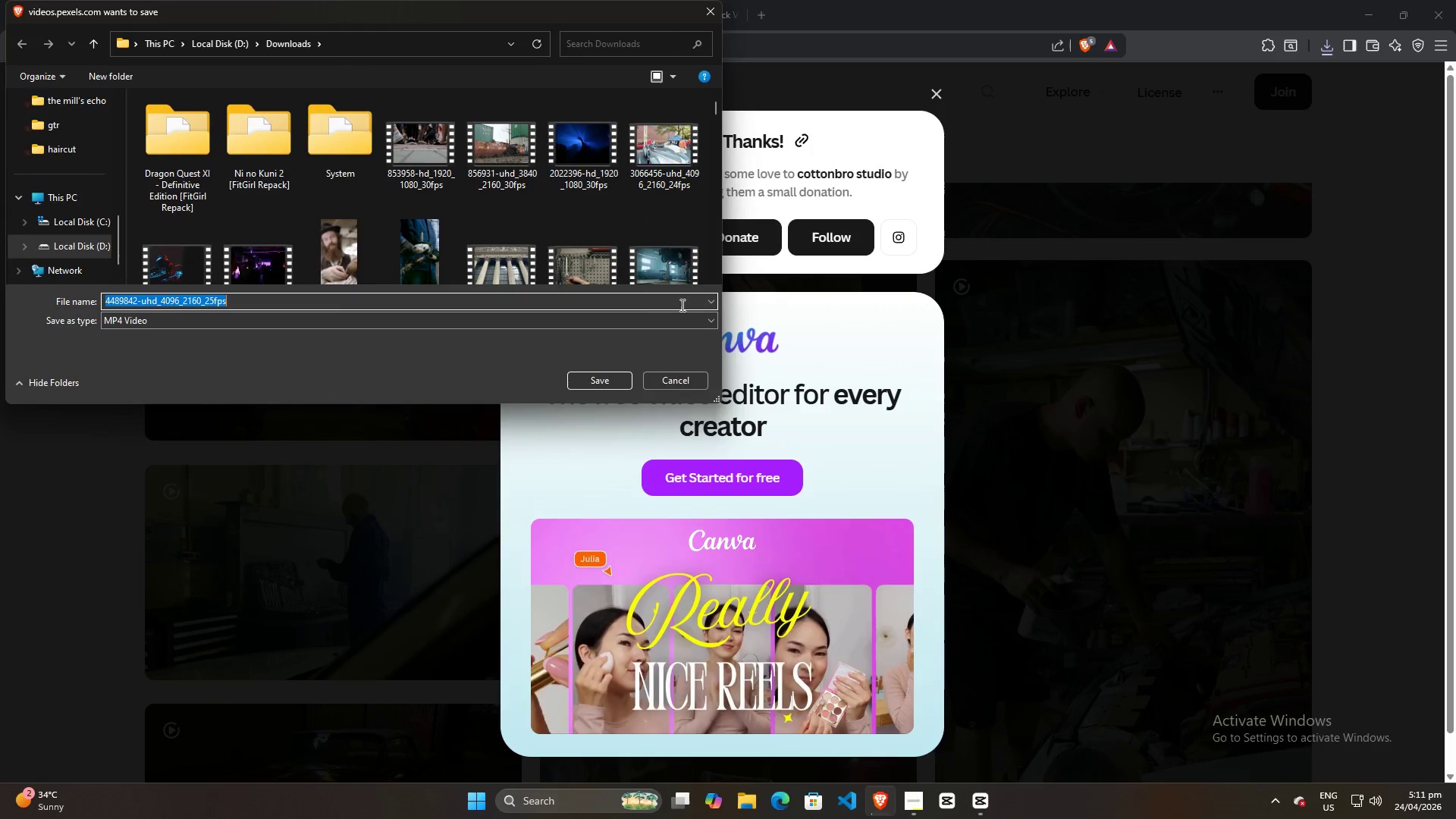 
left_click([585, 385])
 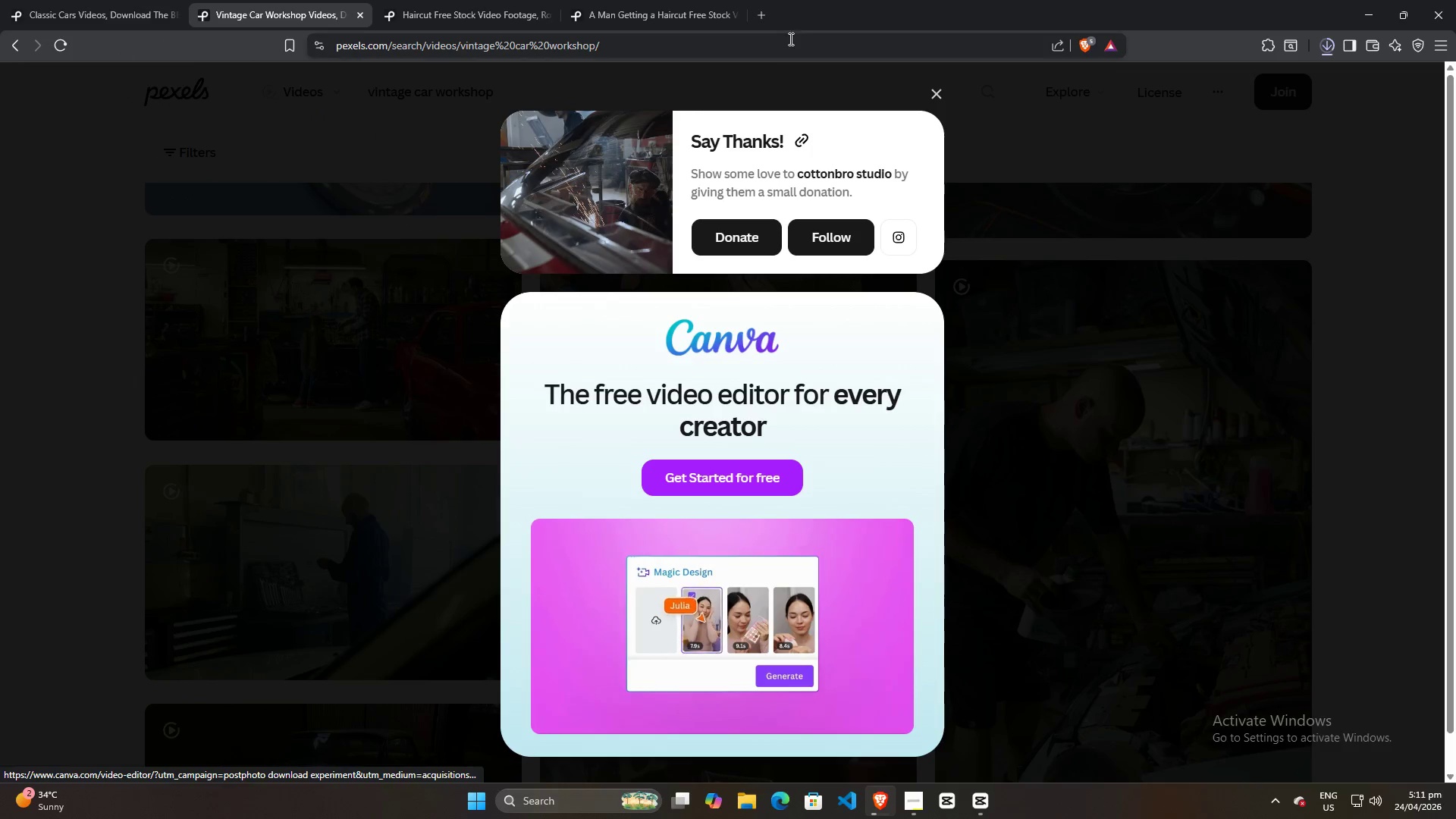 
left_click([939, 91])
 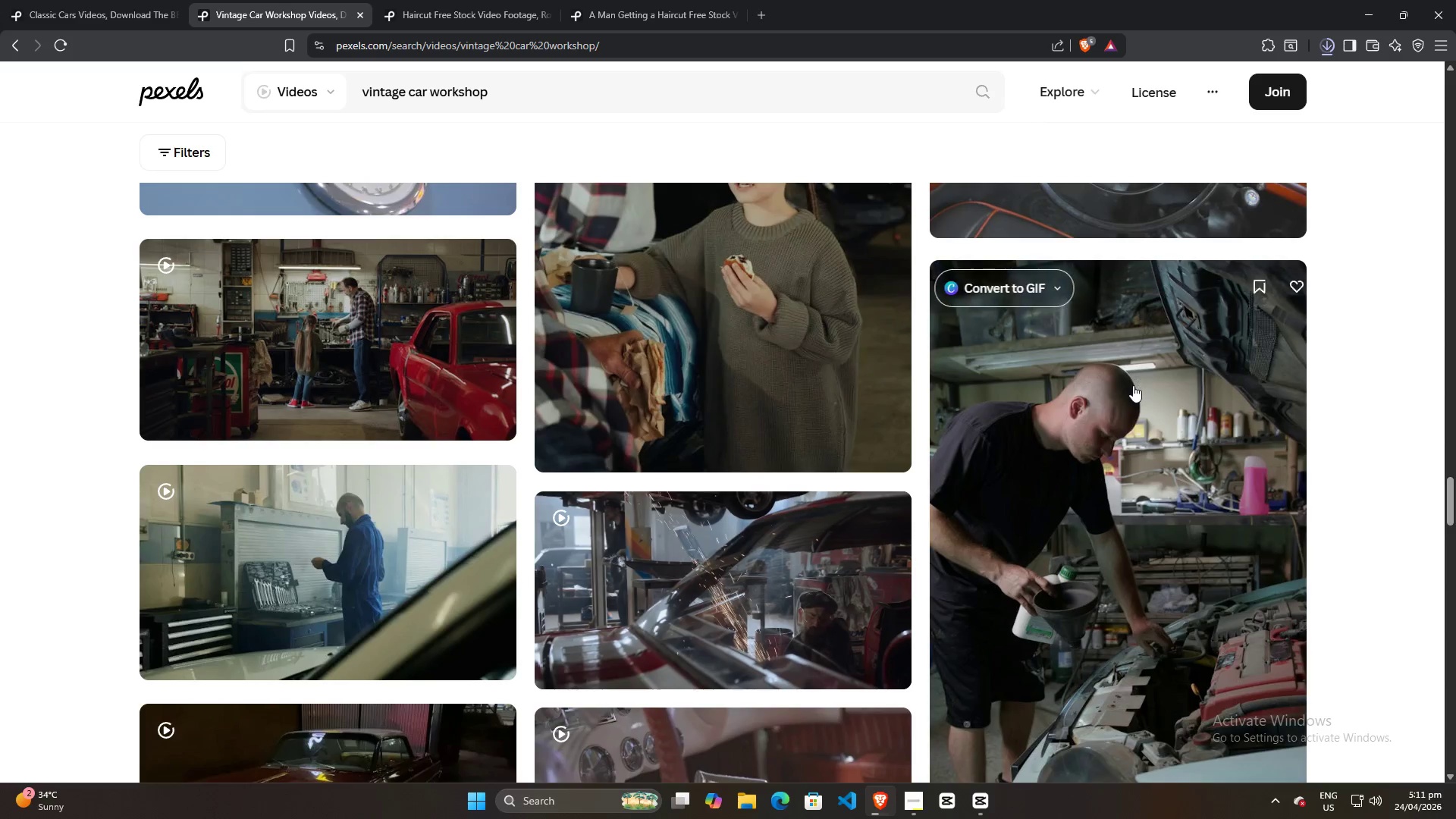 
scroll: coordinate [1259, 323], scroll_direction: down, amount: 8.0
 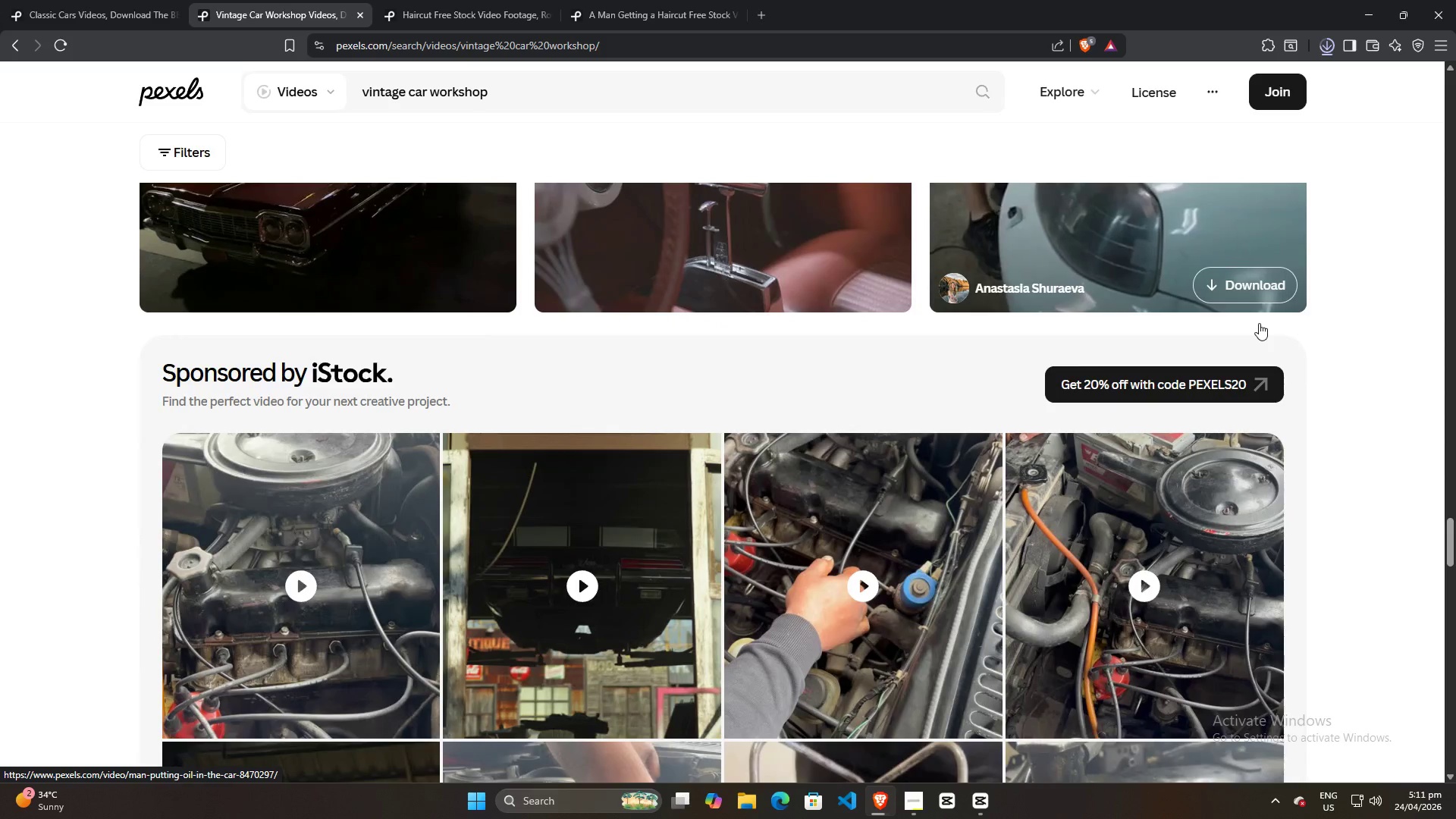 
scroll: coordinate [1259, 323], scroll_direction: up, amount: 3.0
 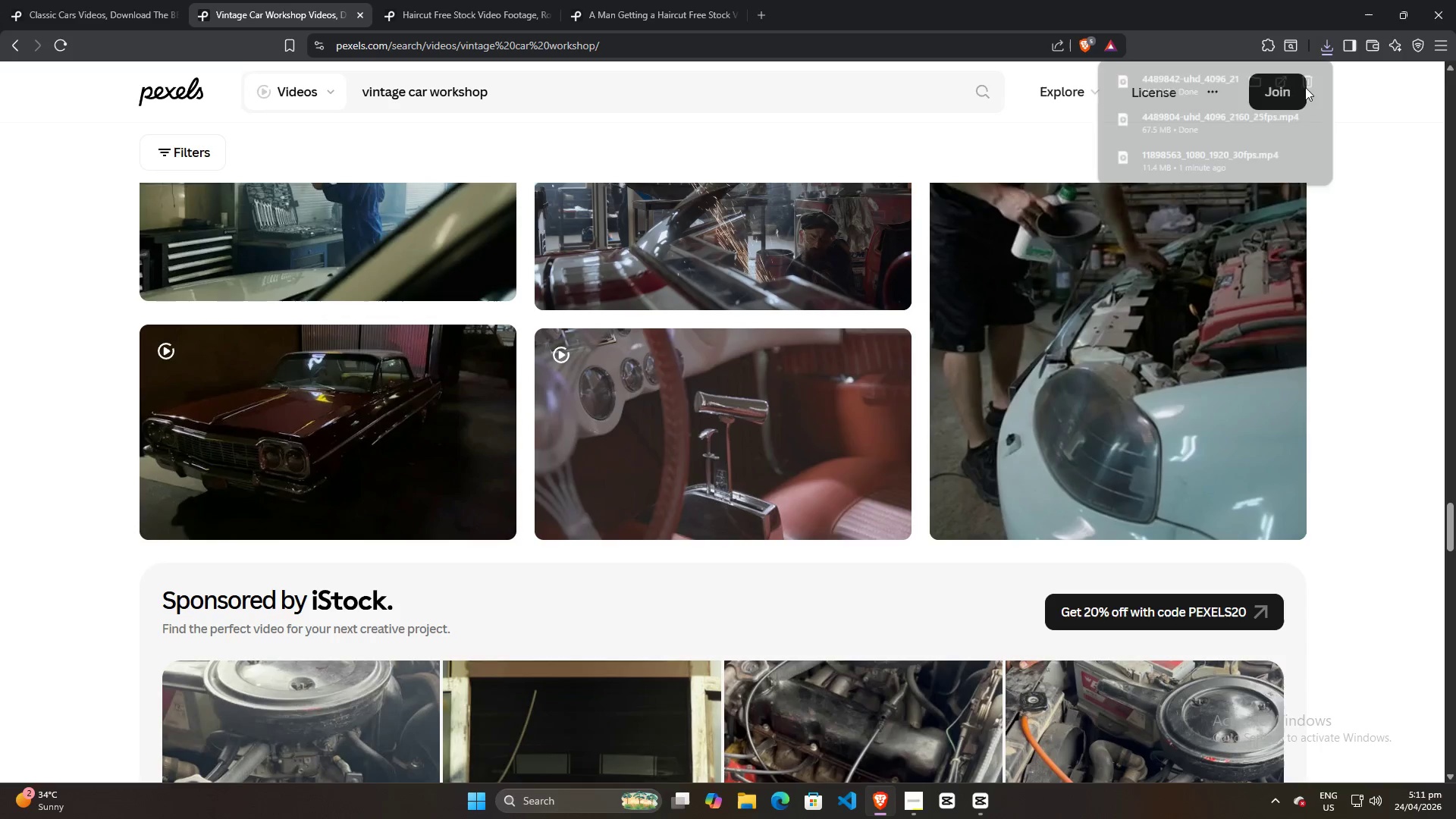 
left_click_drag(start_coordinate=[1166, 86], to_coordinate=[302, 324])
 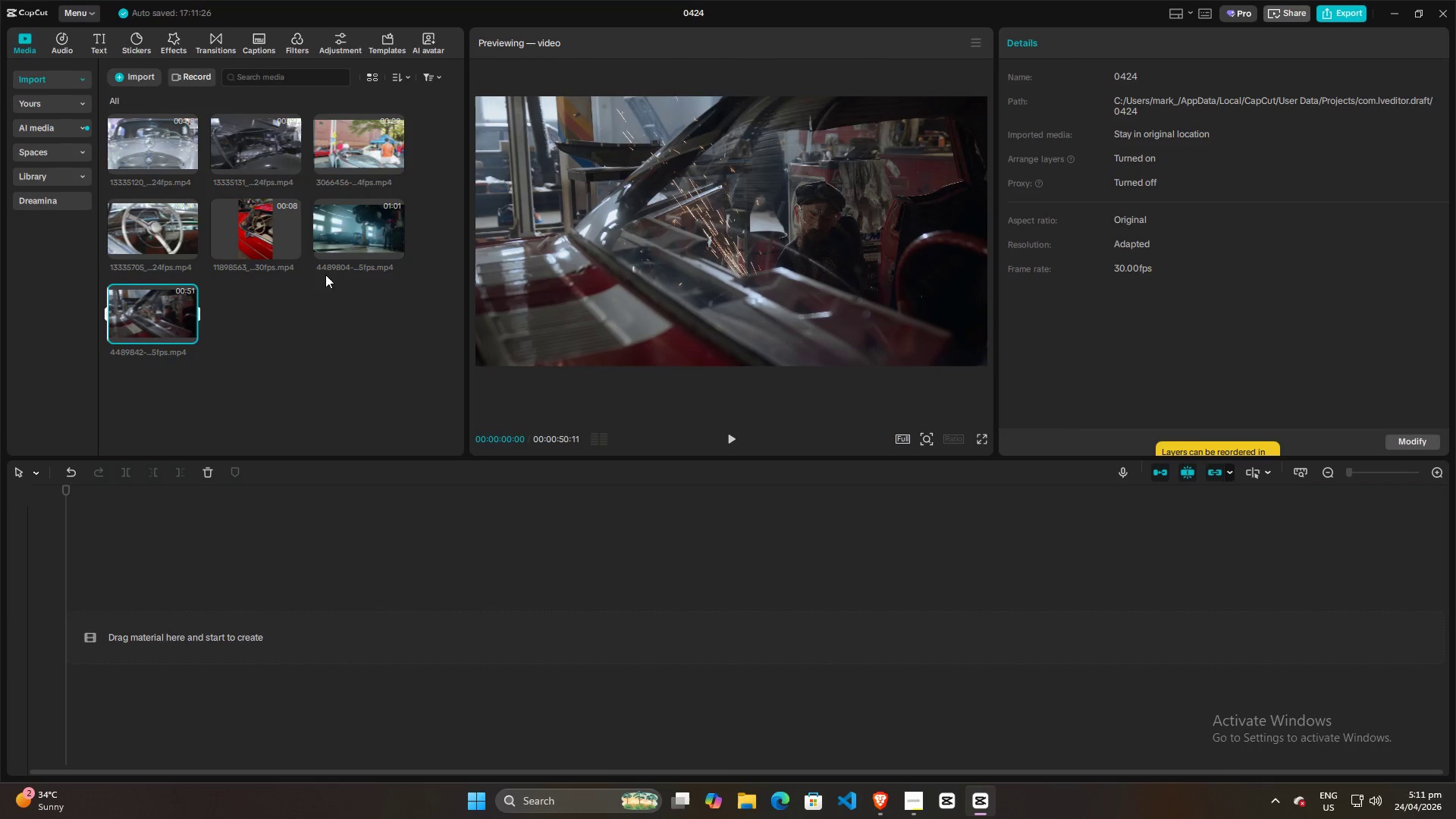 
left_click([359, 226])
 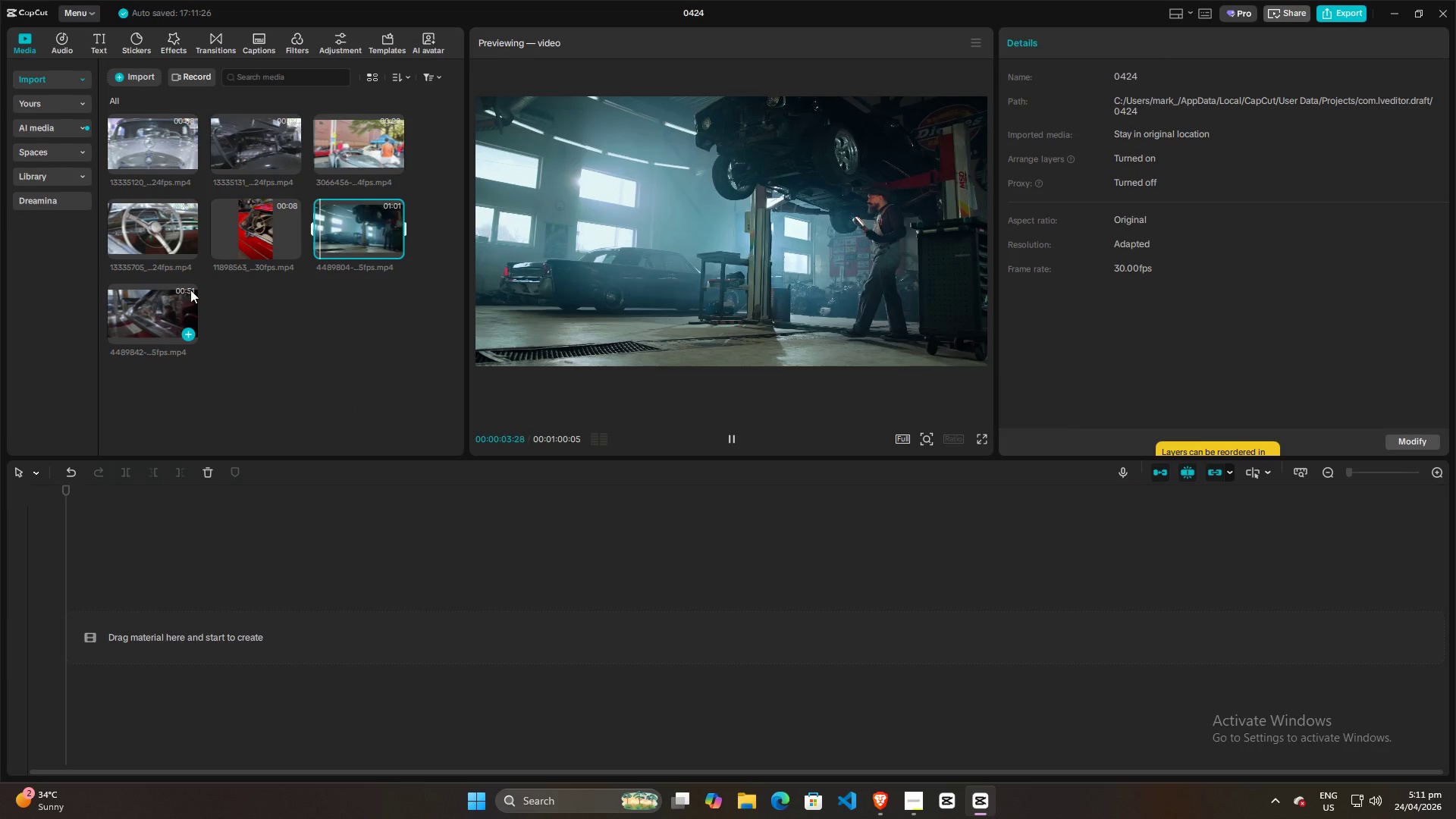 
wait(5.66)
 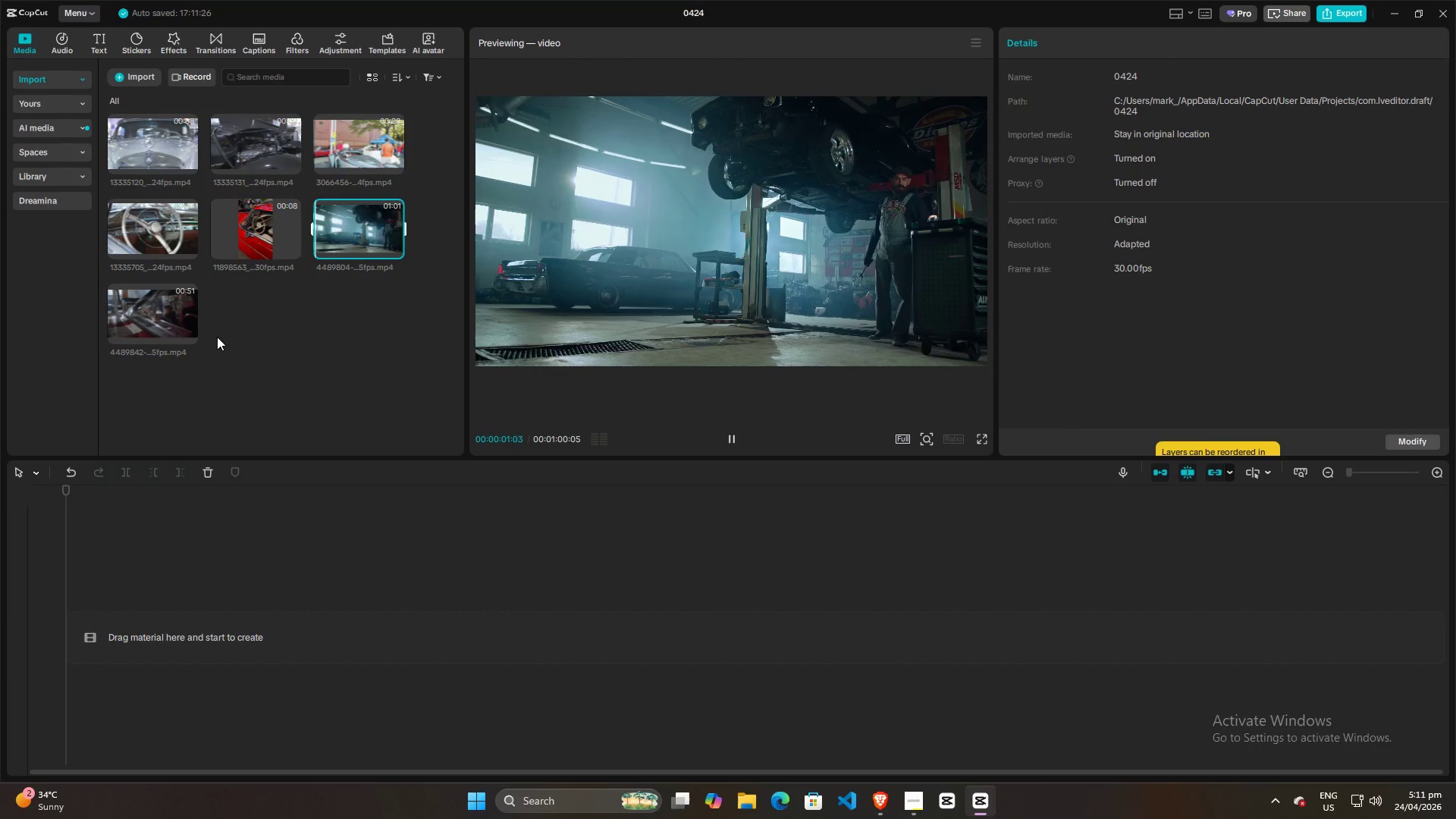 
left_click([156, 313])
 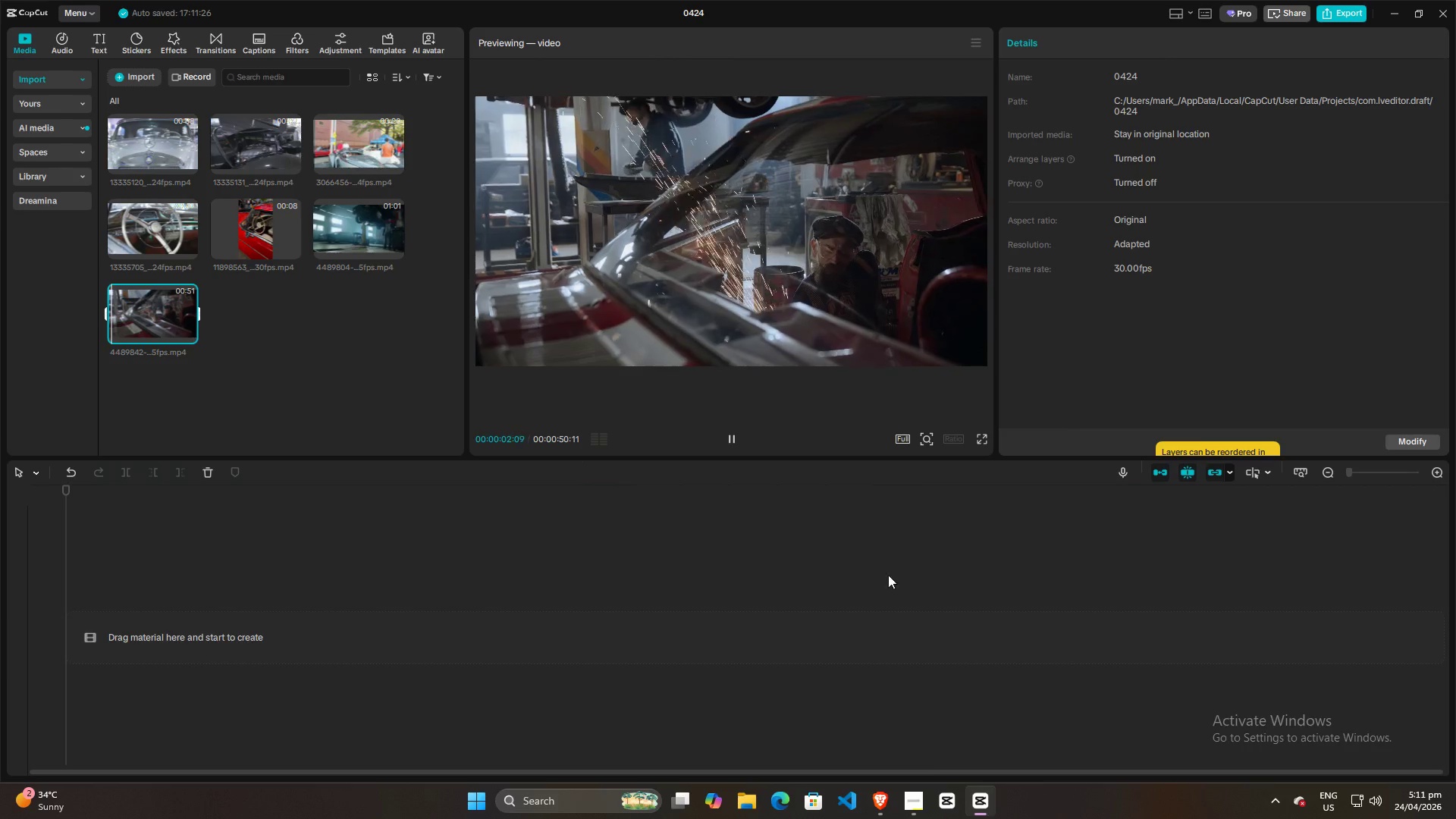 
left_click([886, 805])
 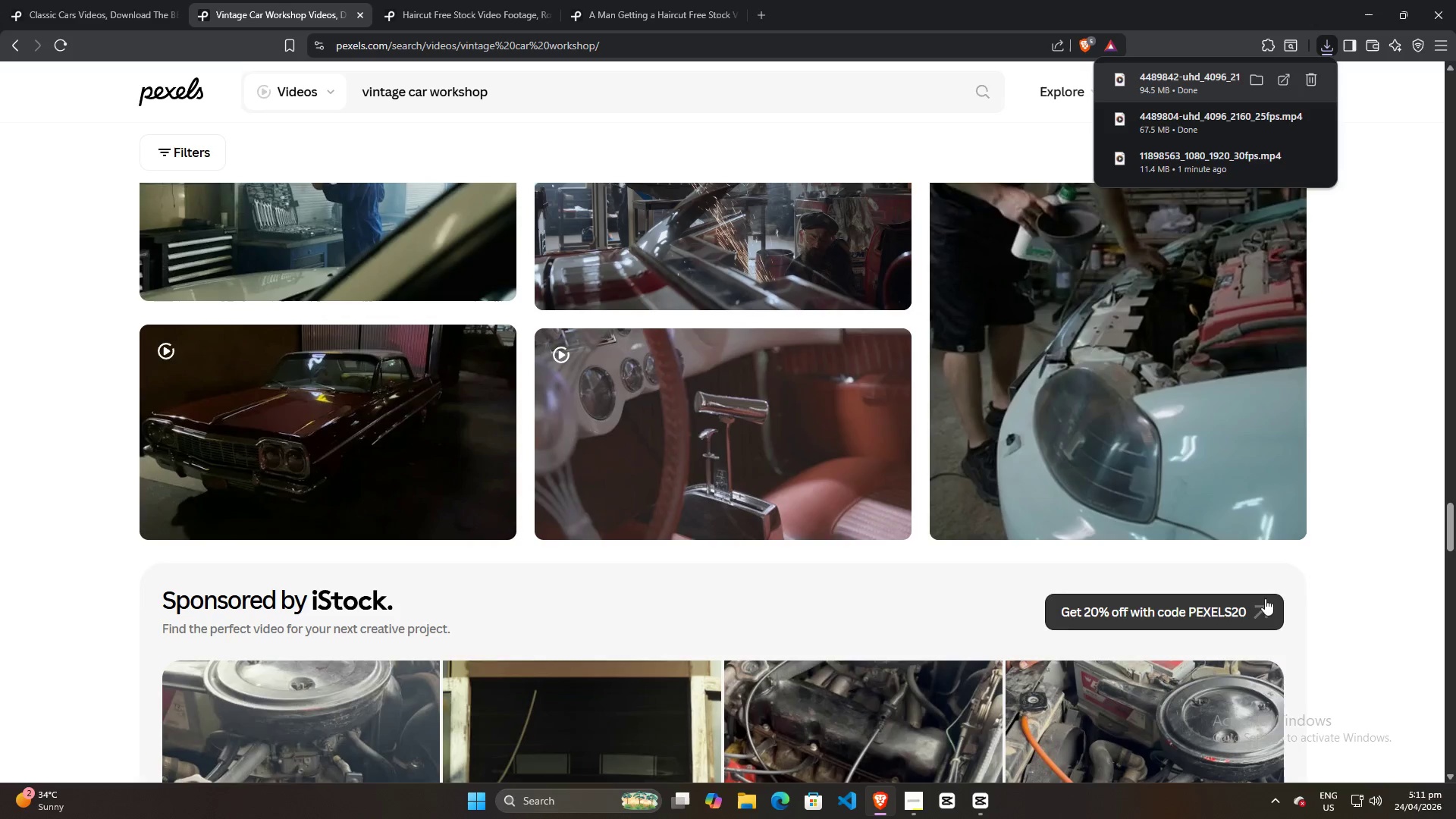 
scroll: coordinate [1351, 519], scroll_direction: down, amount: 25.0
 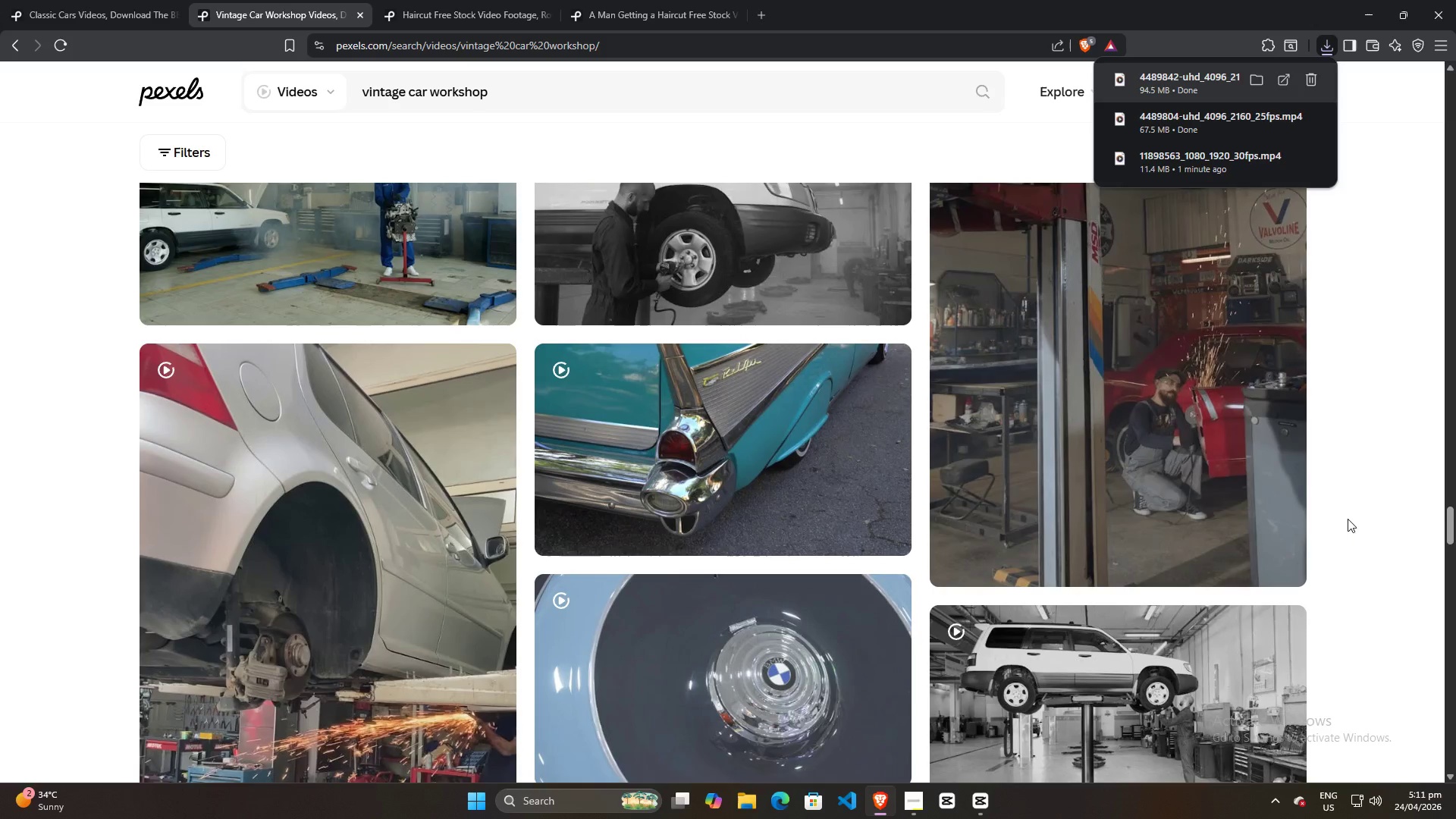 
scroll: coordinate [1348, 519], scroll_direction: up, amount: 3.0
 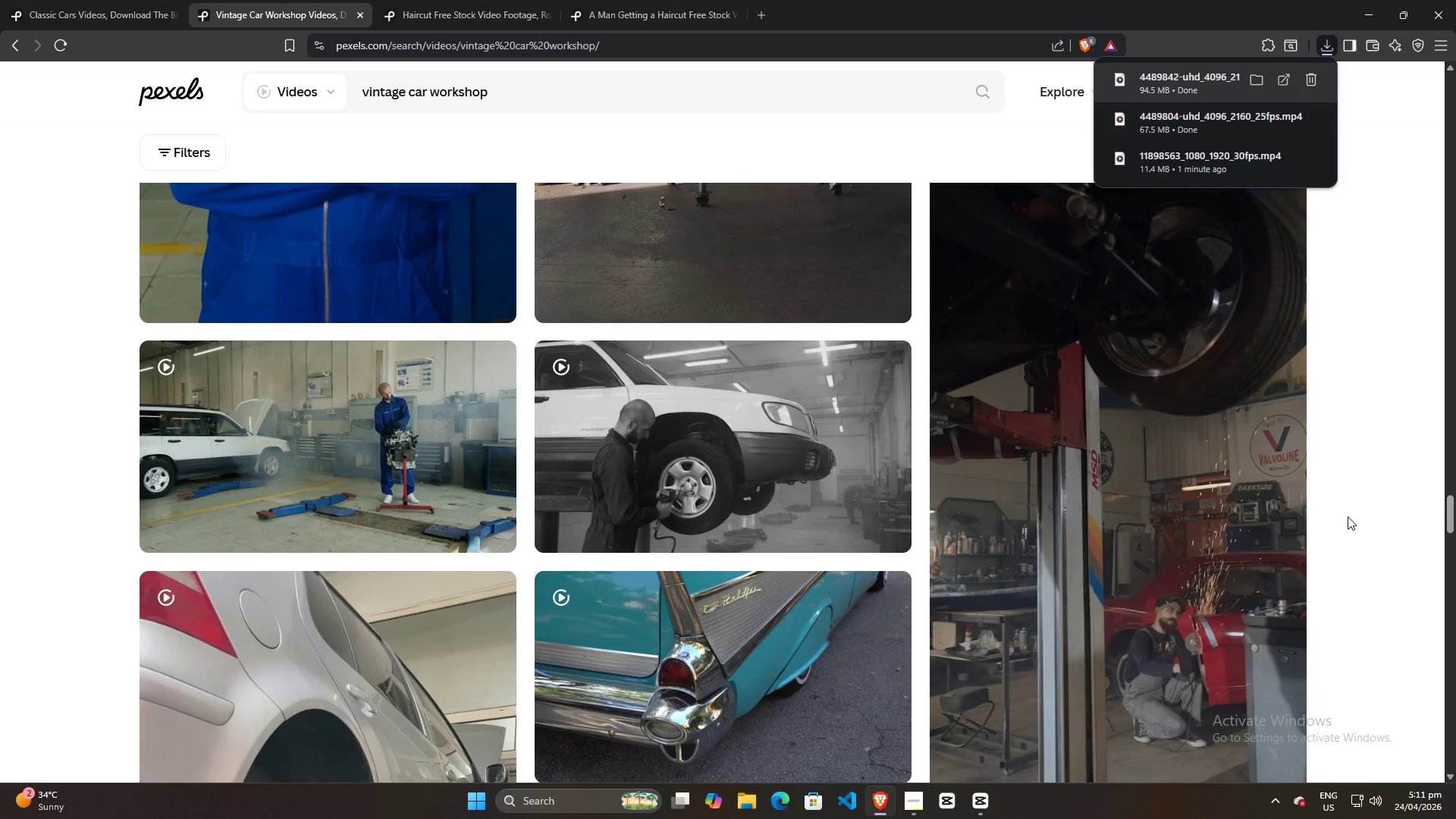 
scroll: coordinate [1197, 539], scroll_direction: down, amount: 26.0
 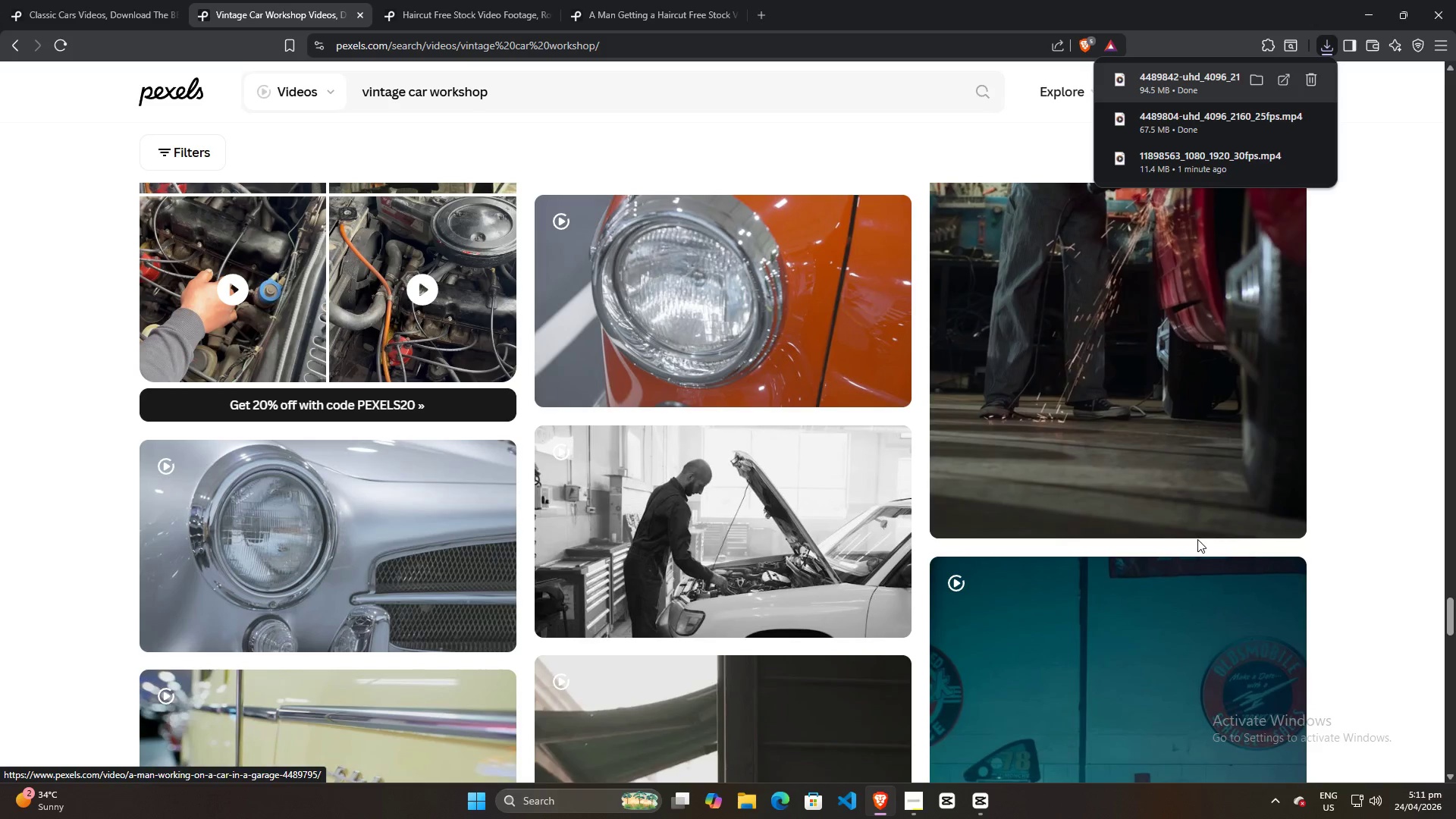 
scroll: coordinate [1178, 544], scroll_direction: down, amount: 10.0
 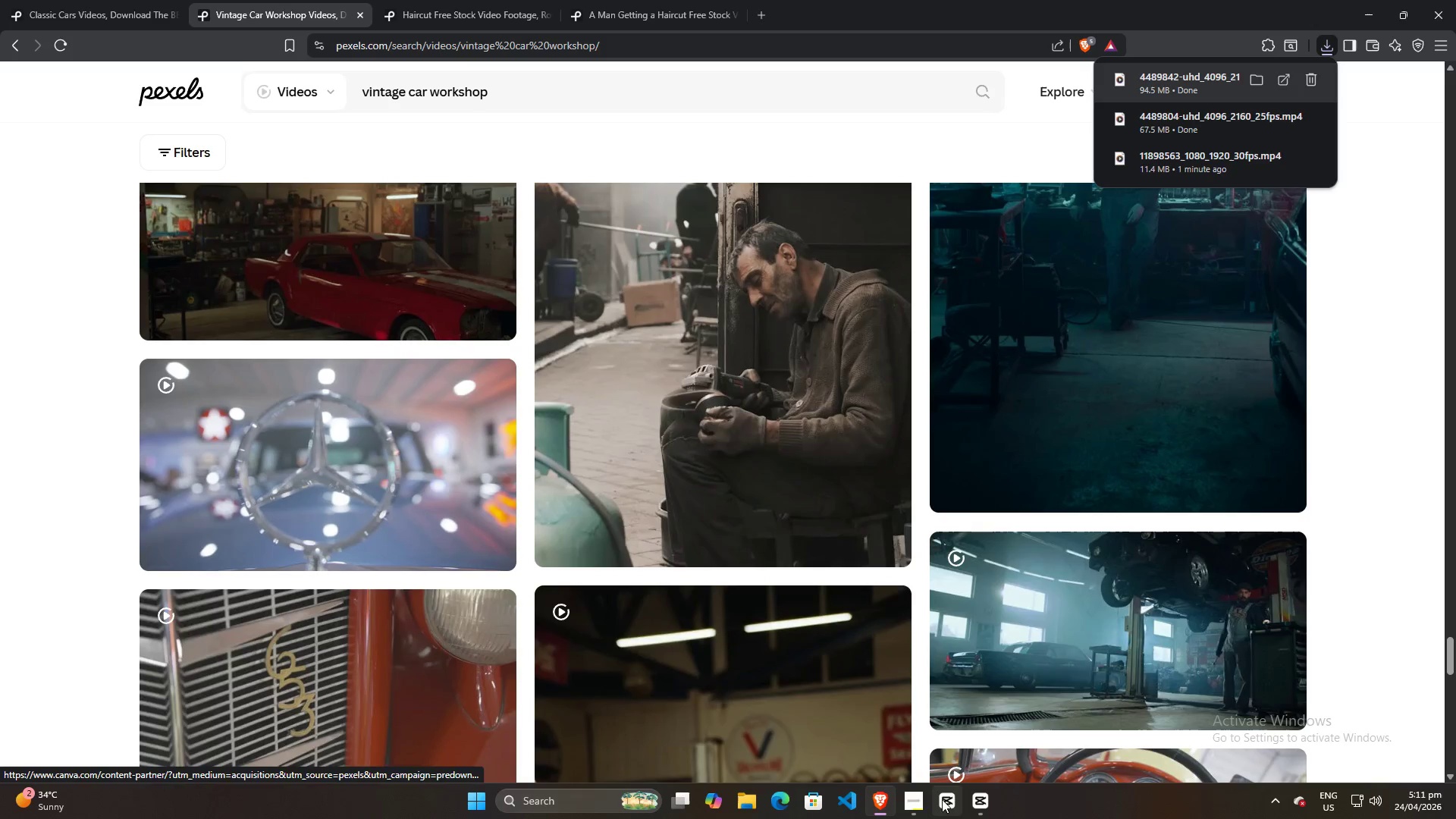 
left_click([919, 803])